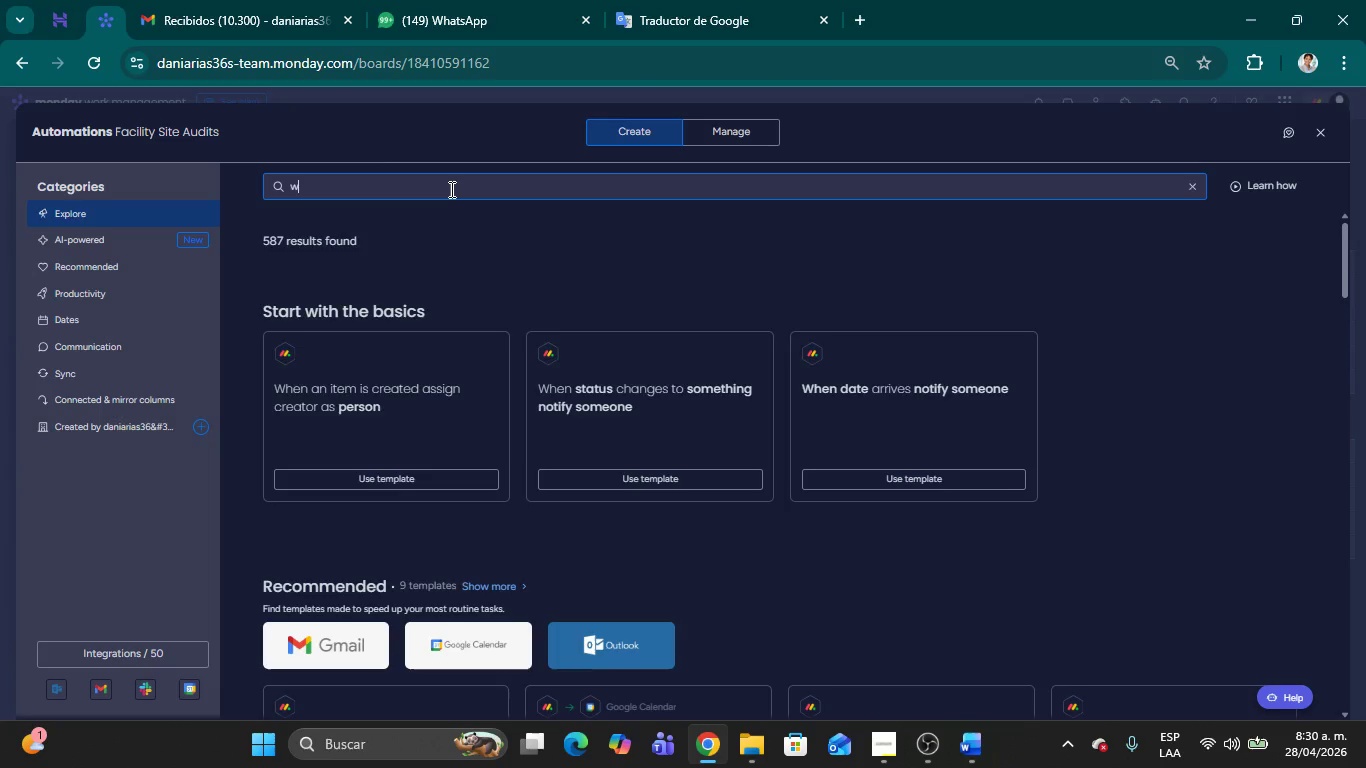 
key(Backspace)
 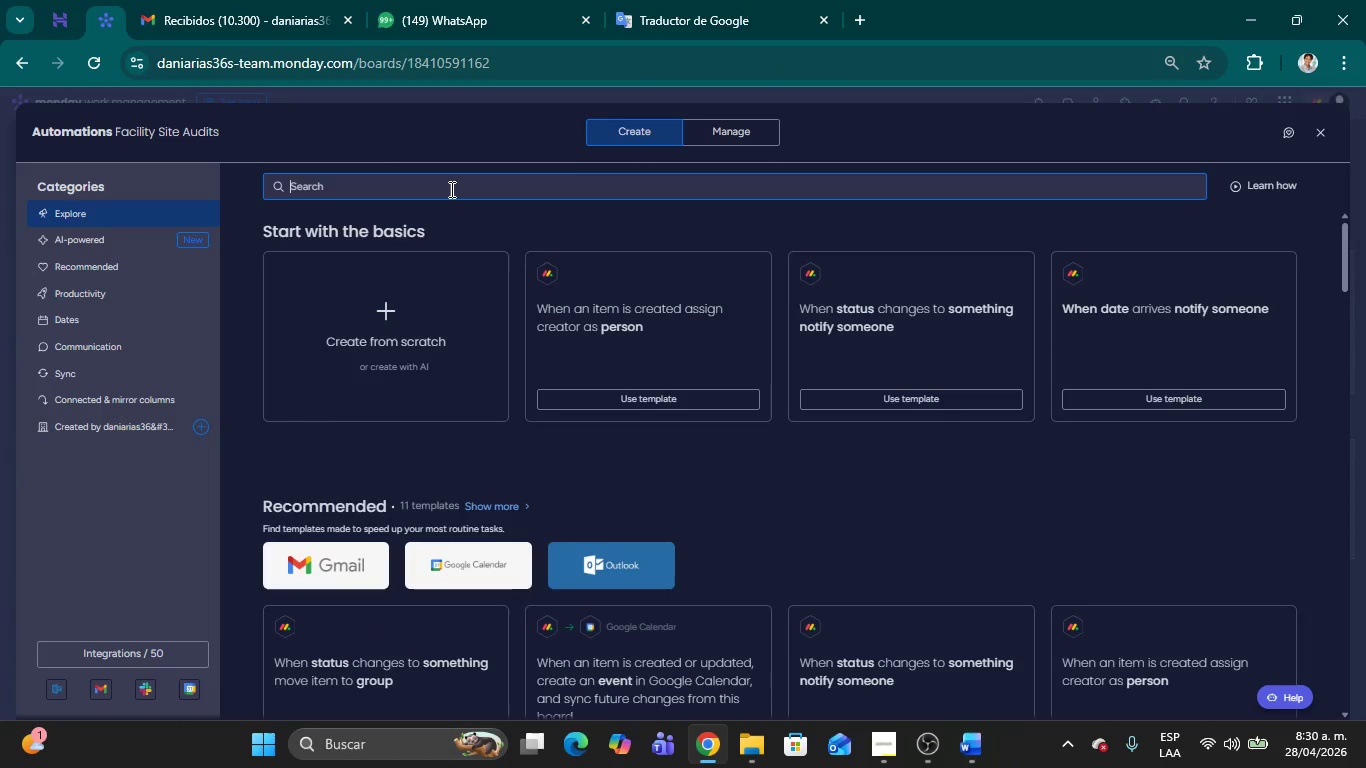 
key(Backspace)
 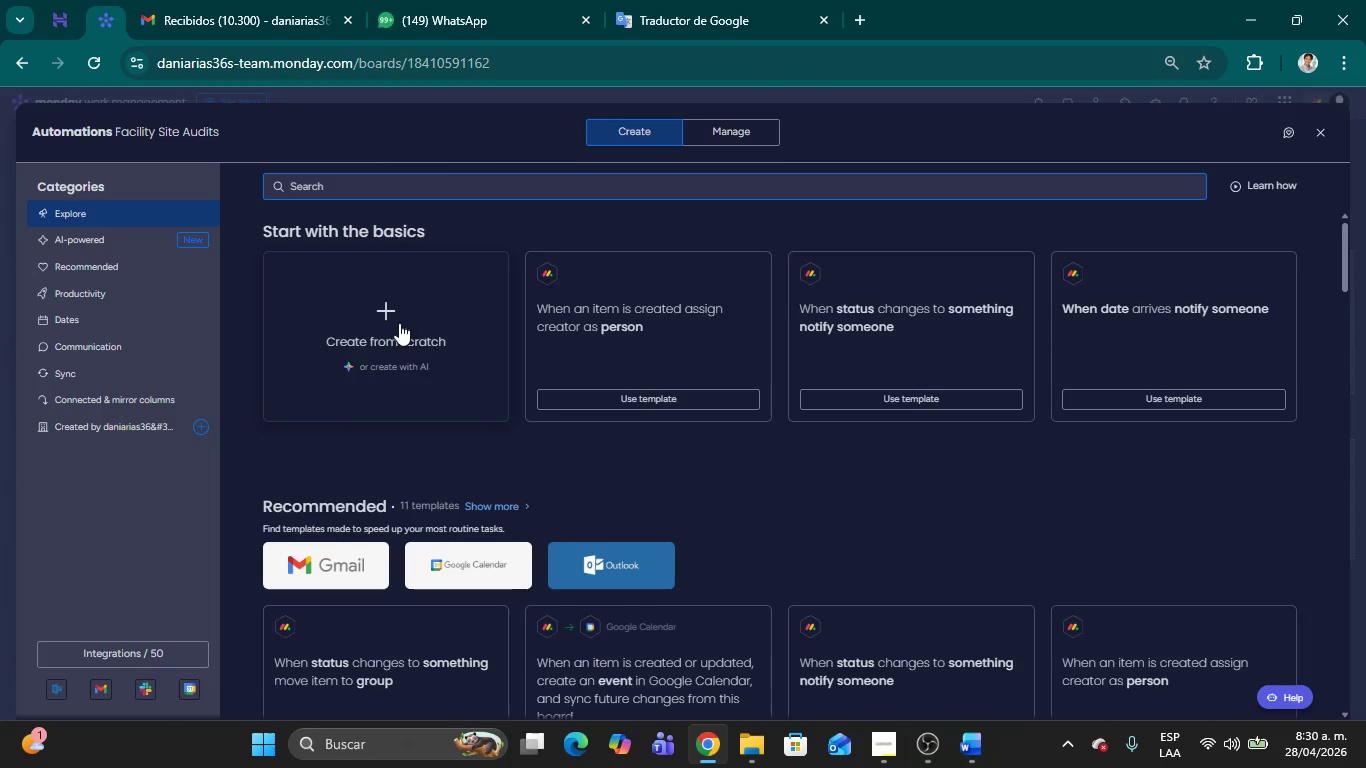 
left_click([395, 326])
 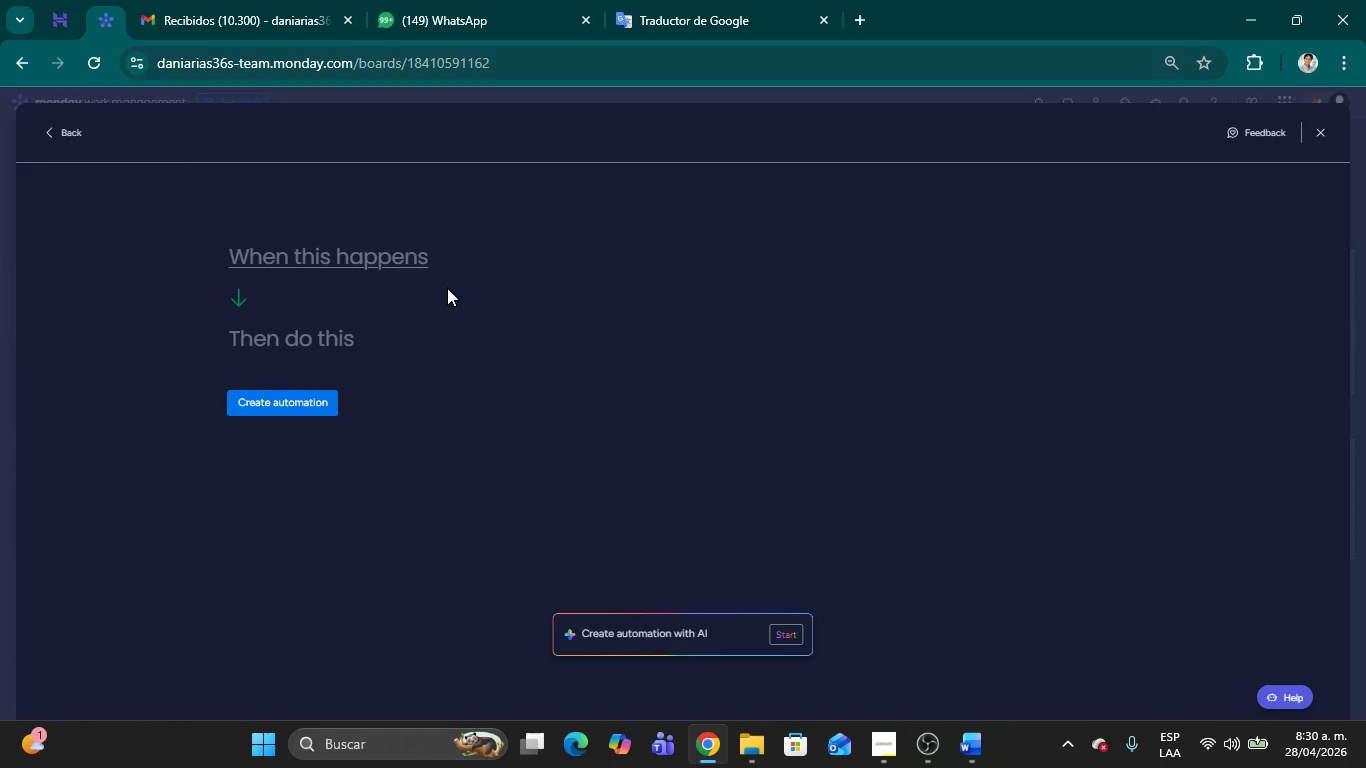 
left_click([345, 267])
 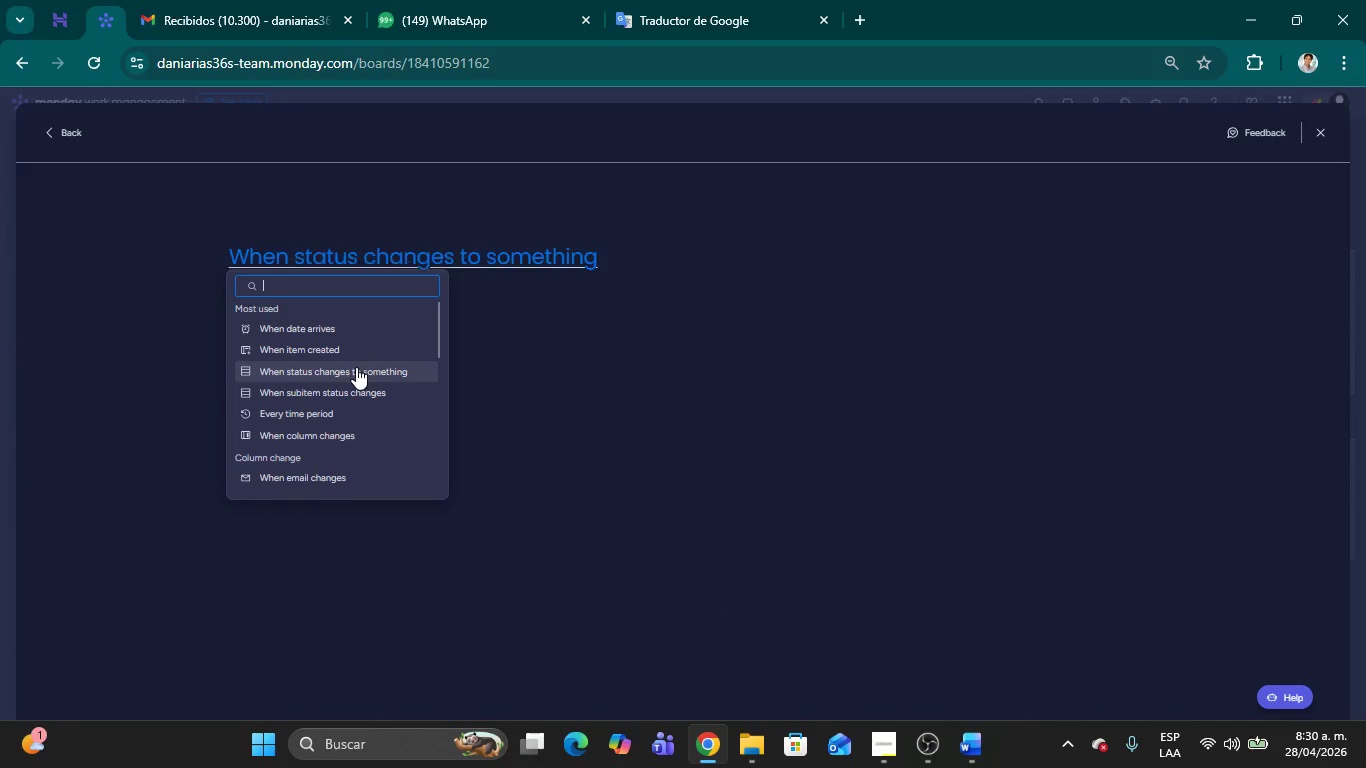 
left_click([356, 367])
 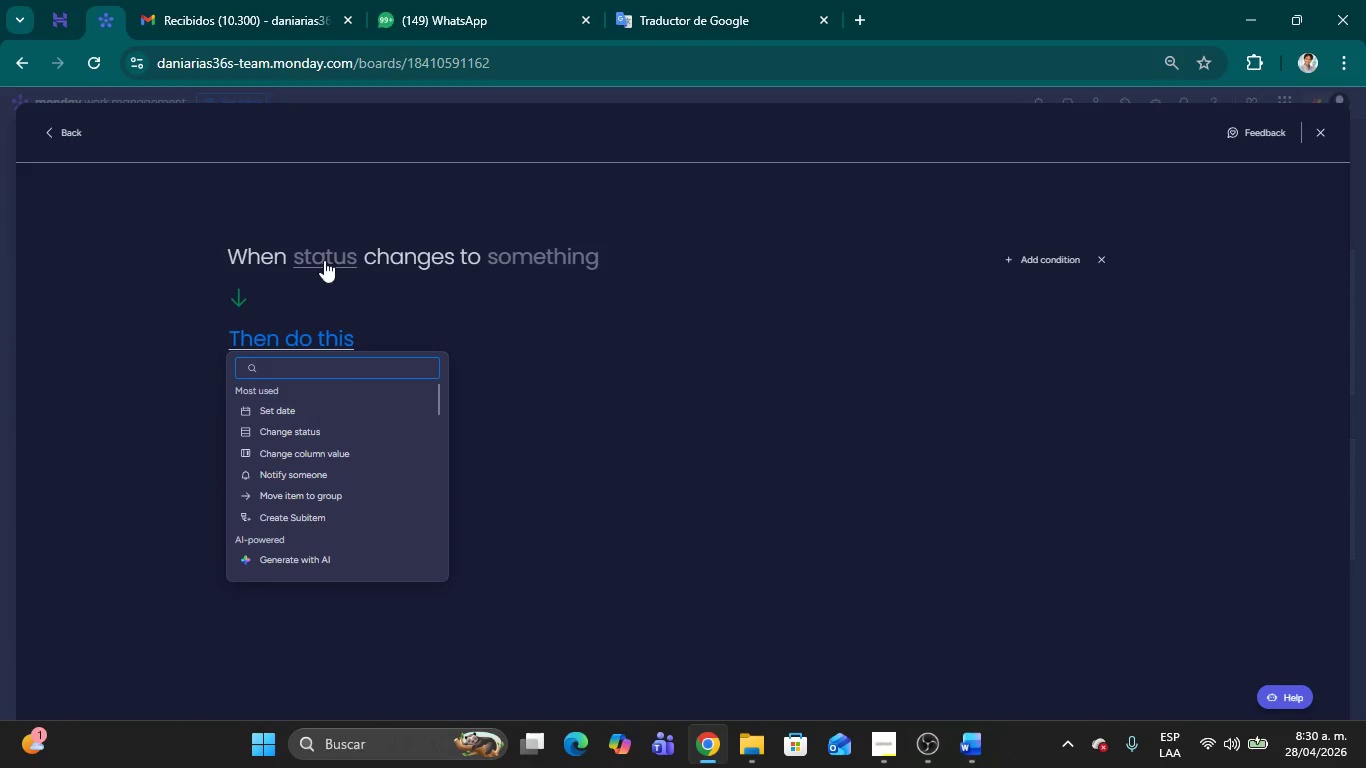 
left_click([324, 260])
 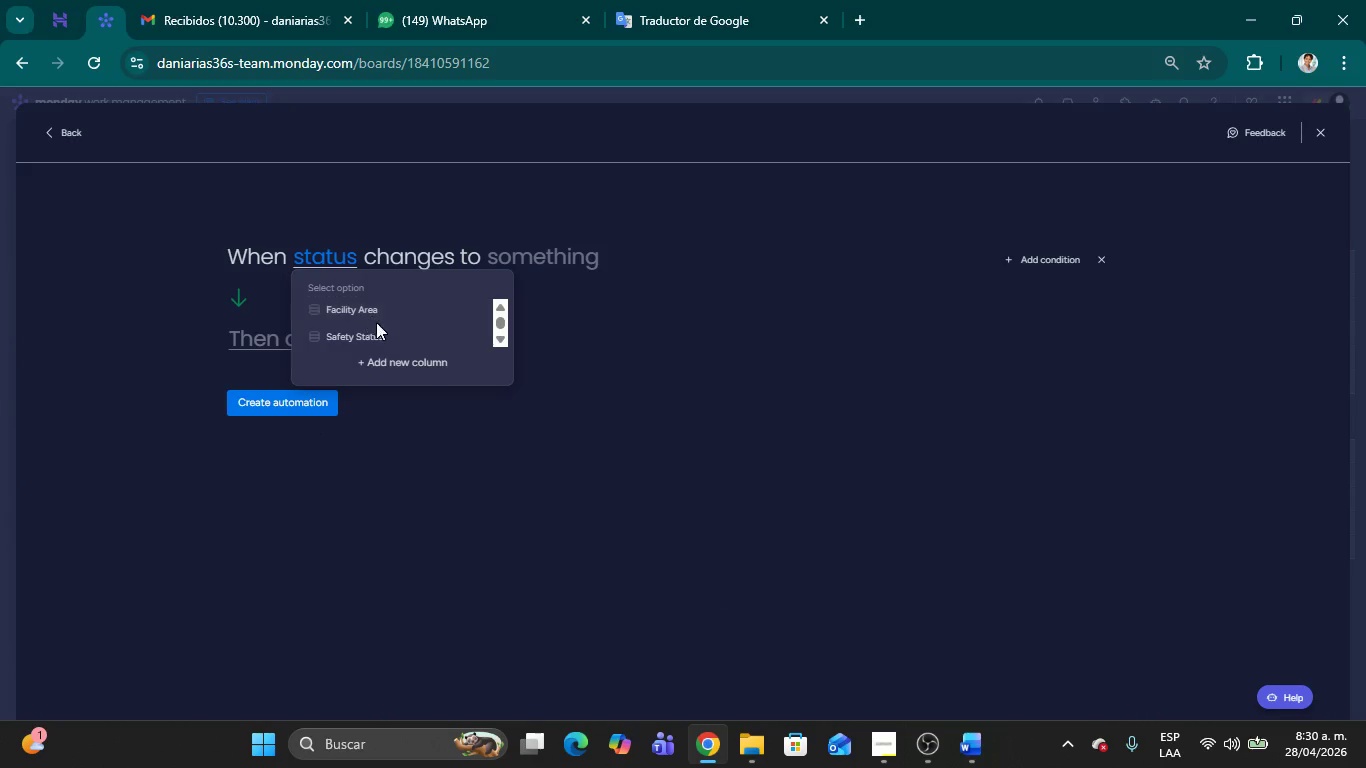 
left_click([374, 332])
 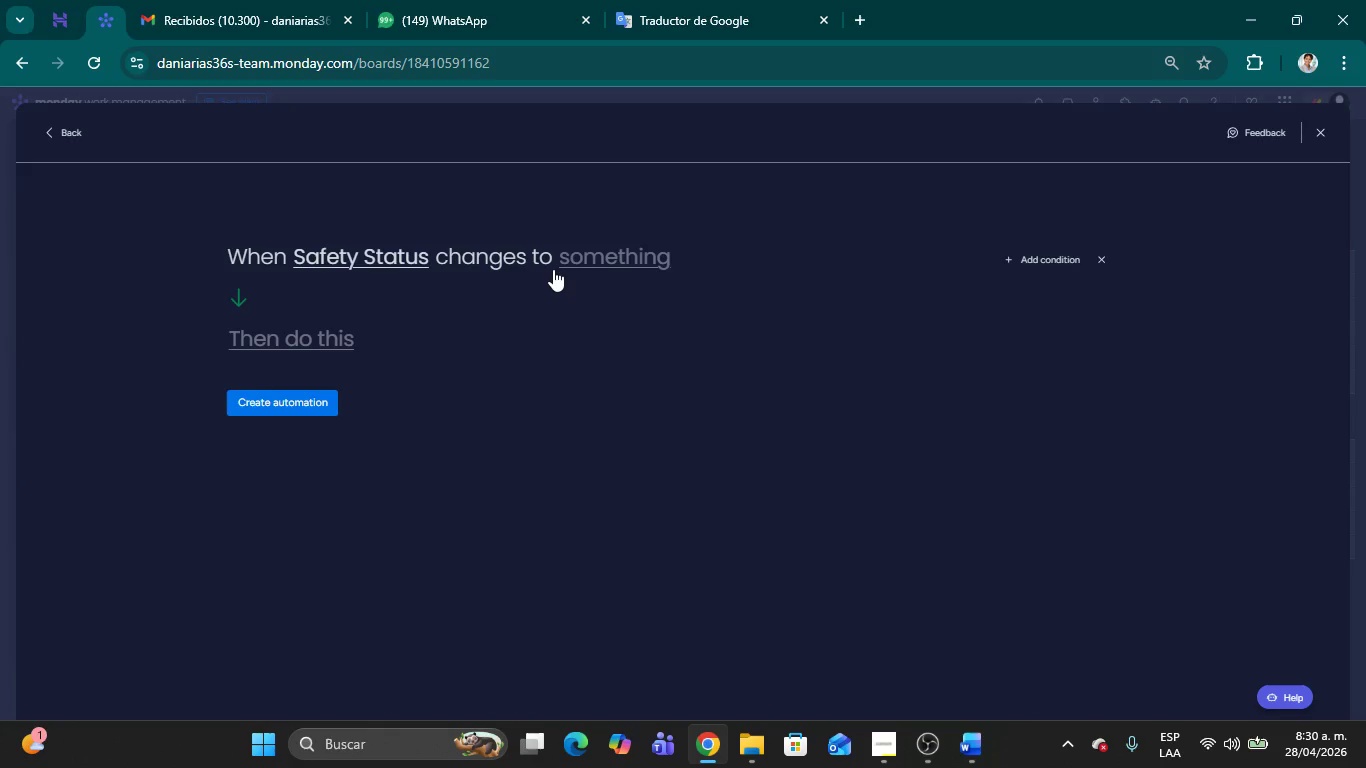 
left_click([588, 265])
 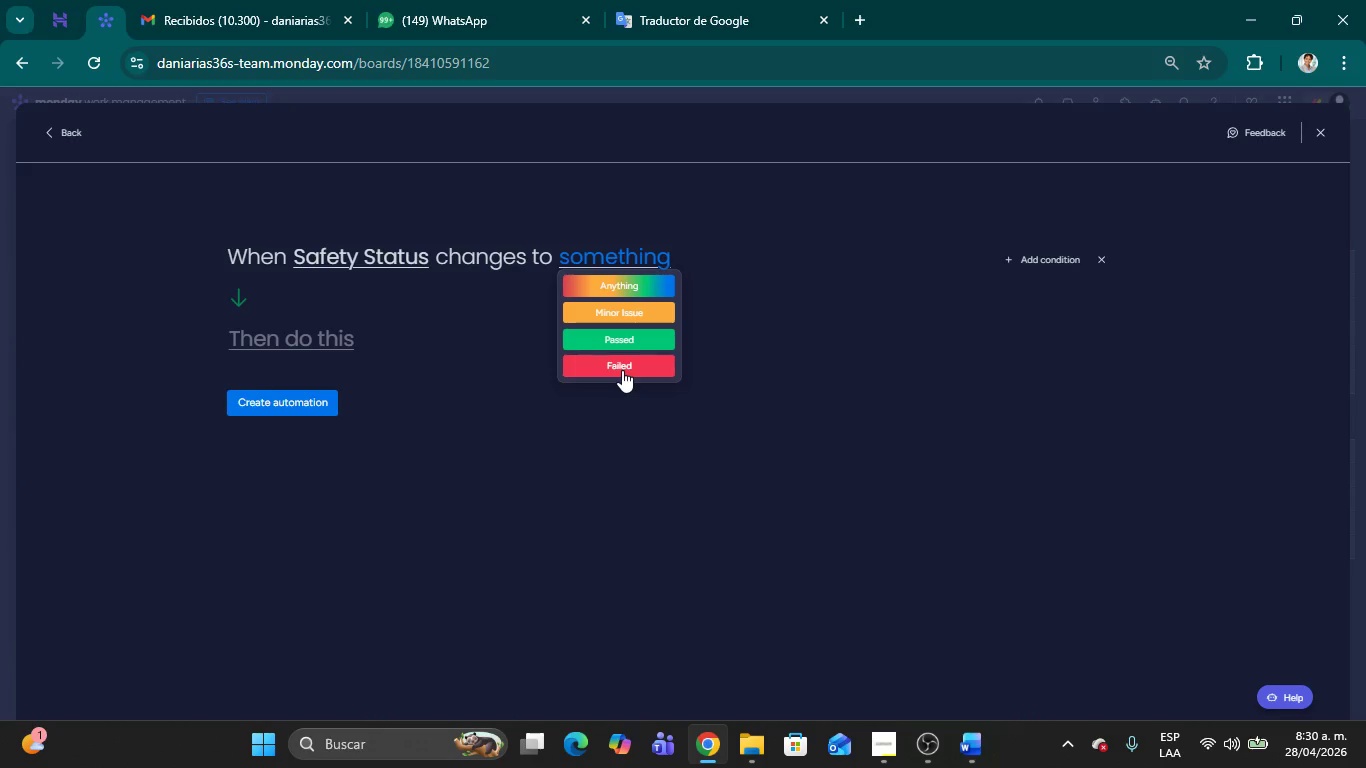 
left_click([618, 371])
 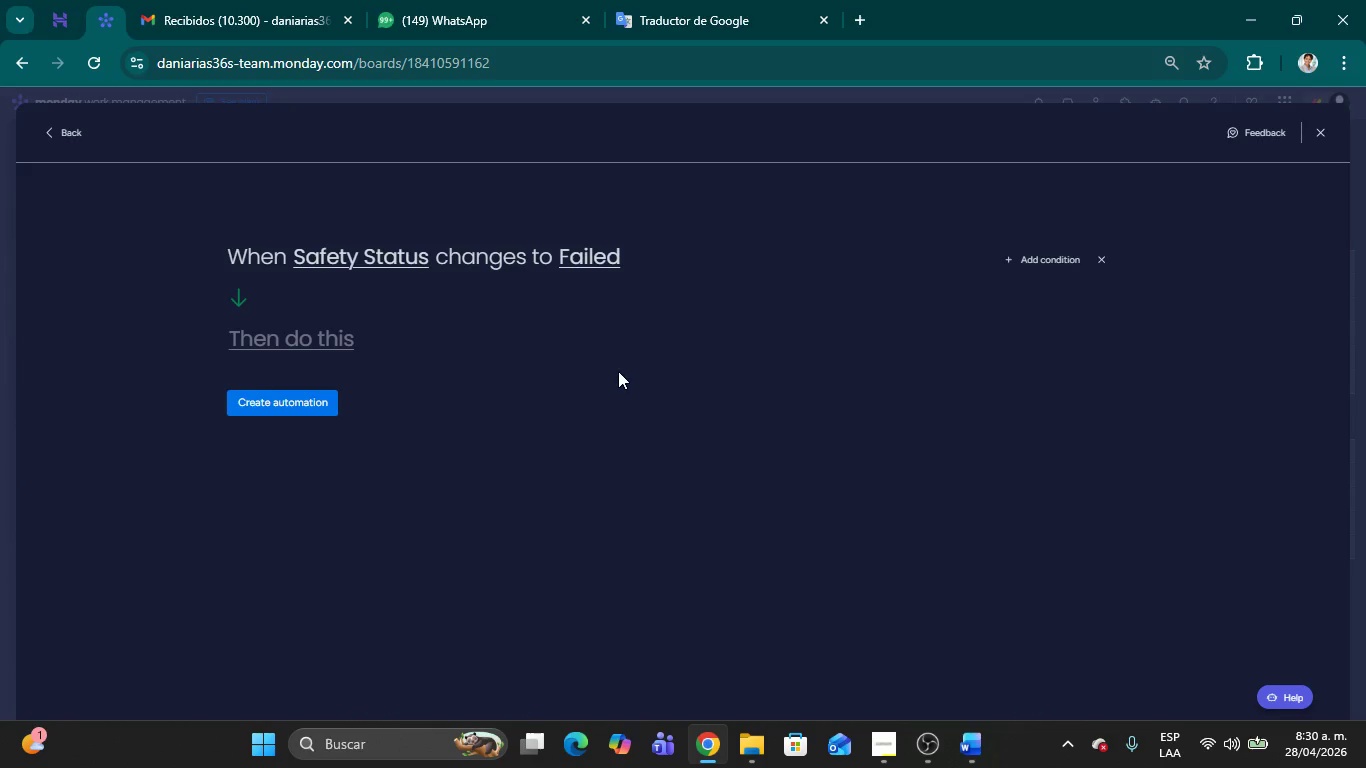 
wait(8.03)
 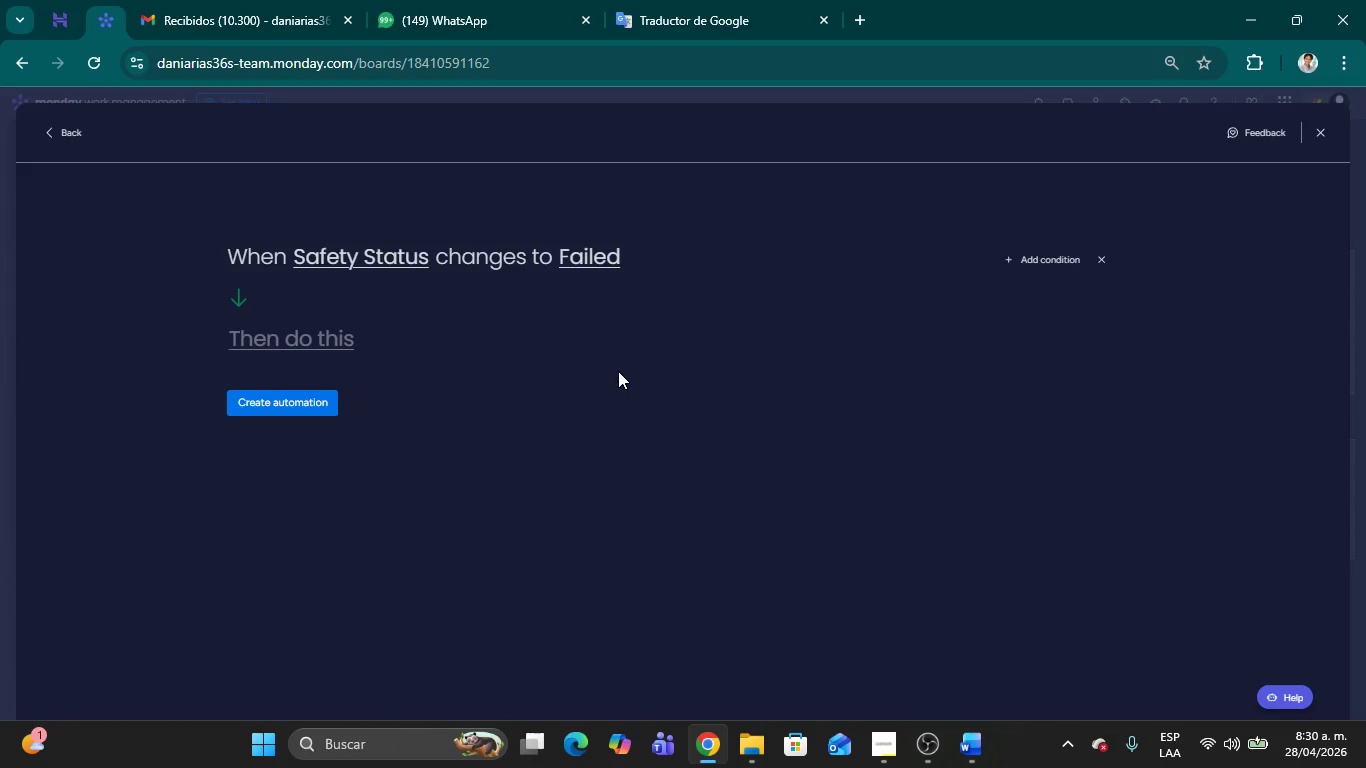 
left_click([313, 344])
 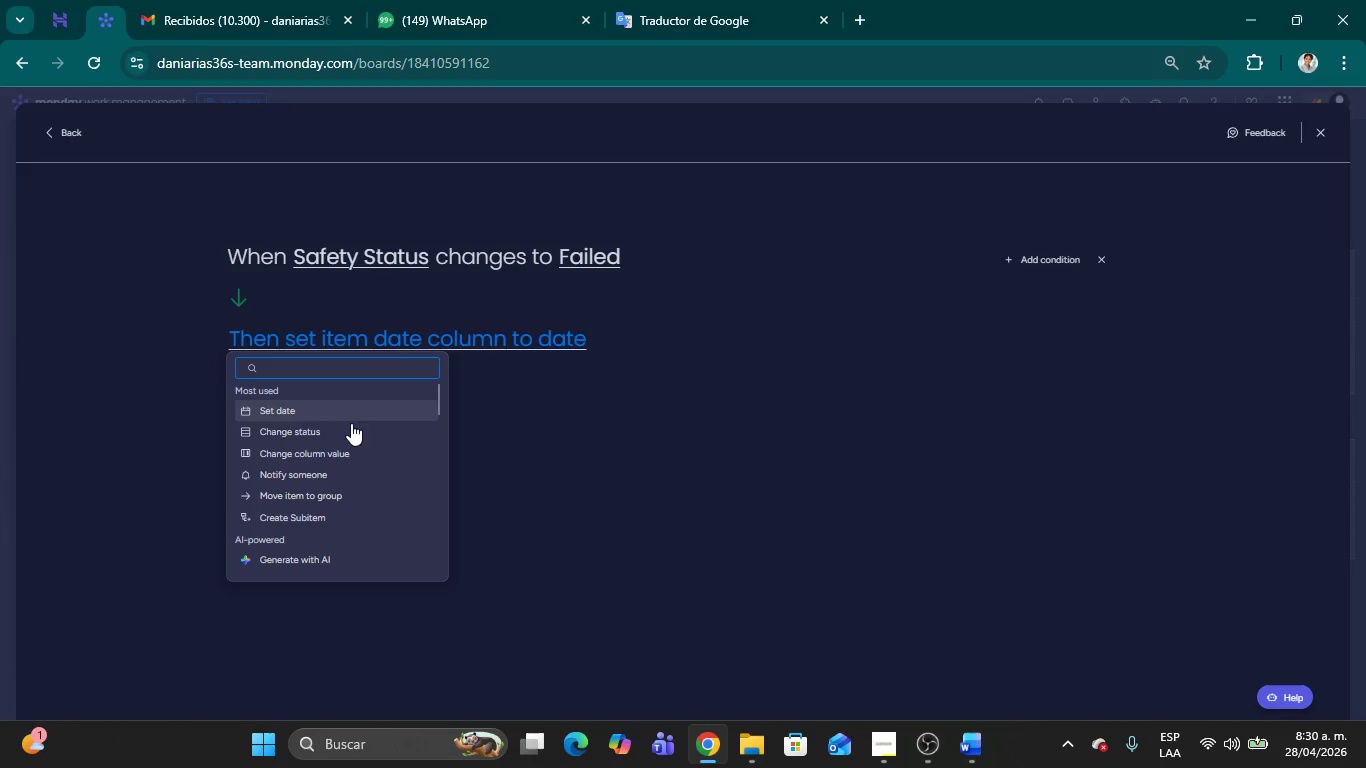 
wait(14.56)
 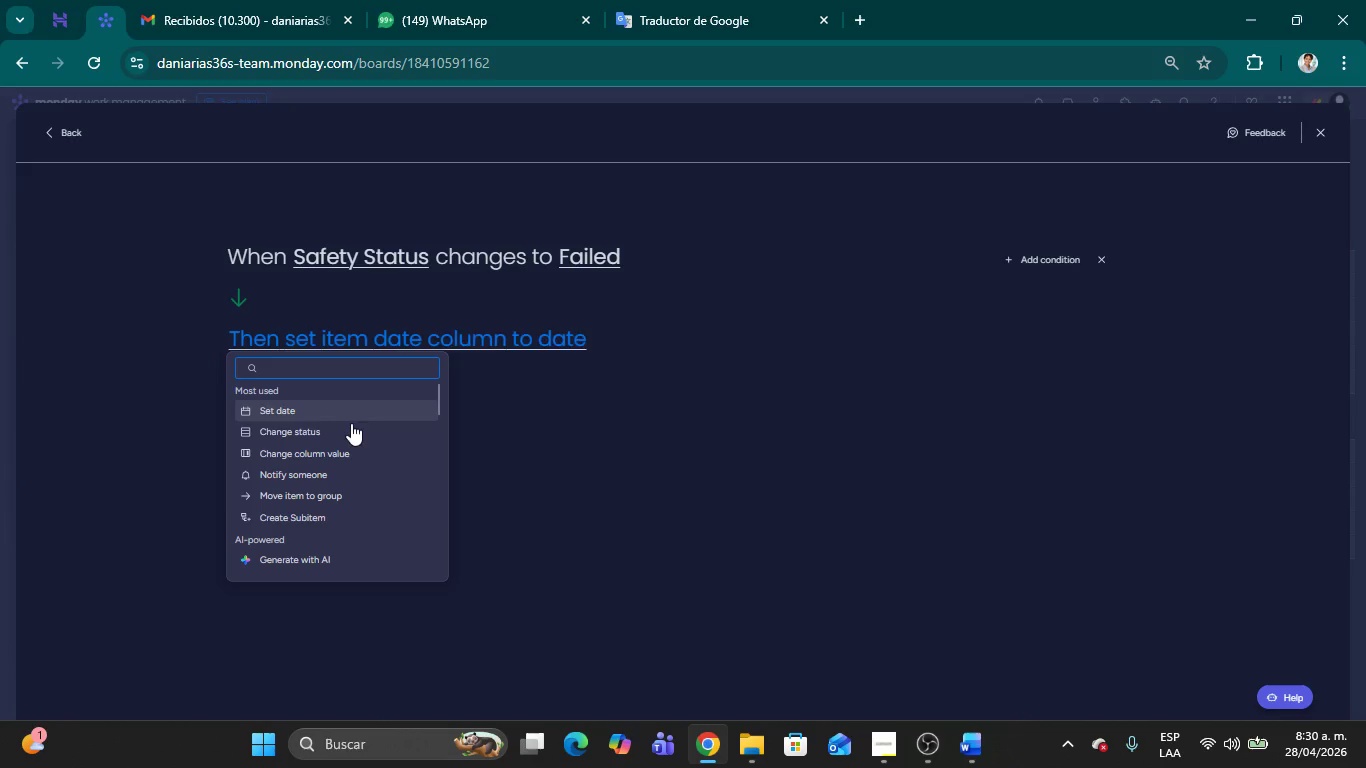 
type(crea)
 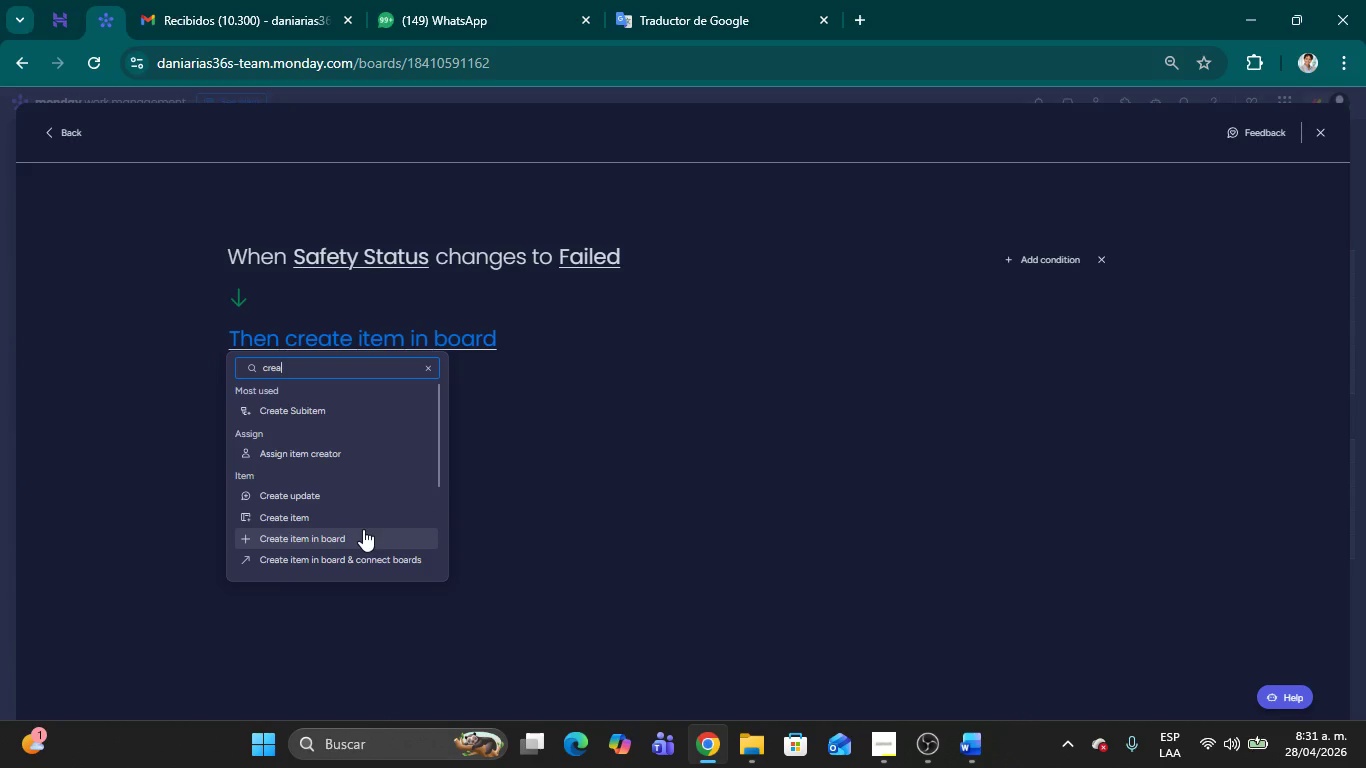 
wait(11.44)
 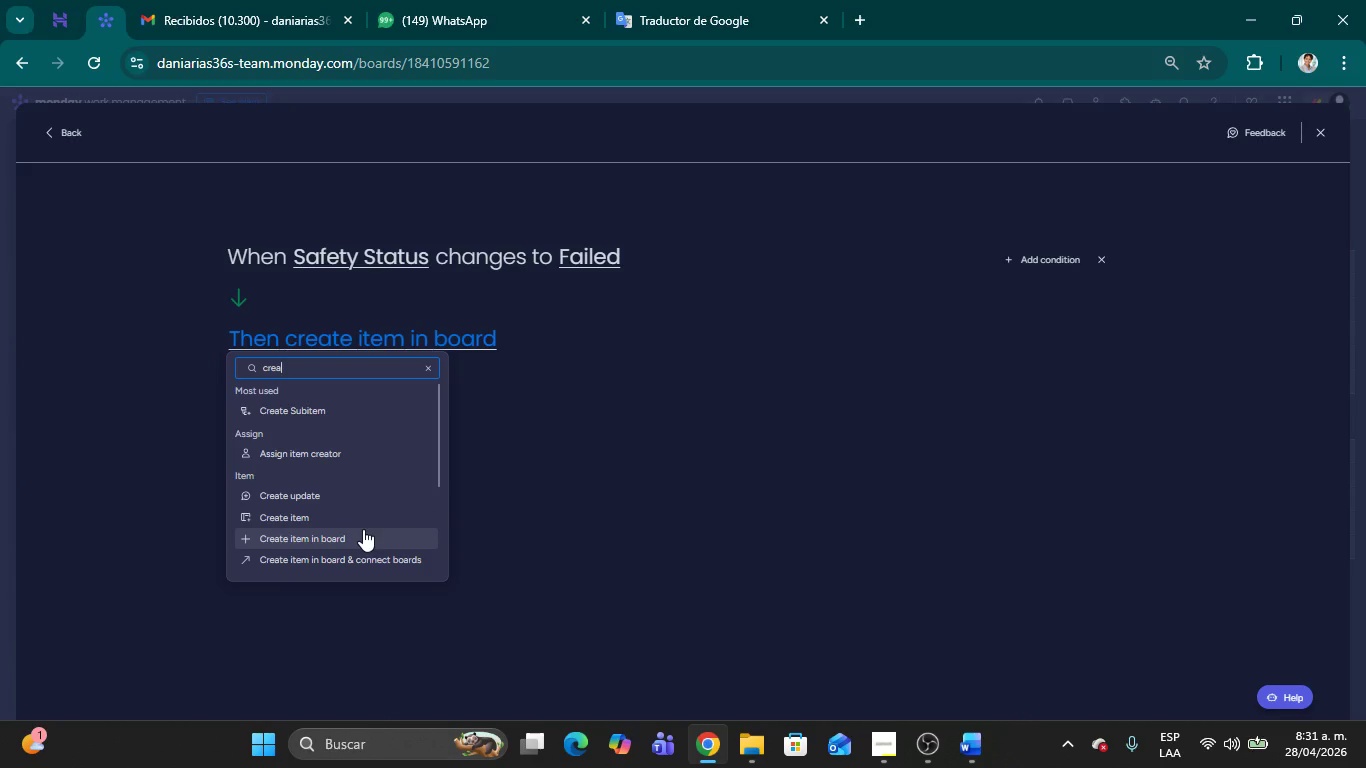 
left_click([349, 519])
 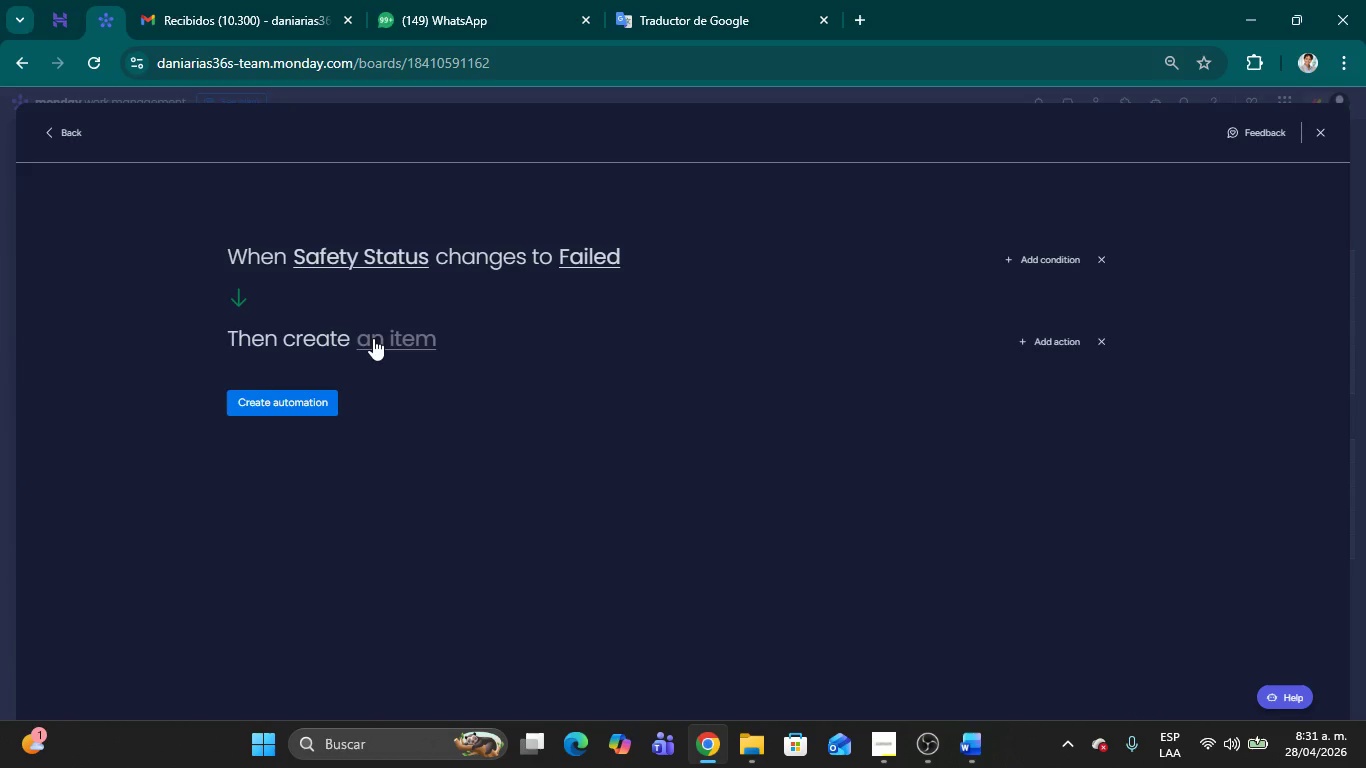 
wait(7.28)
 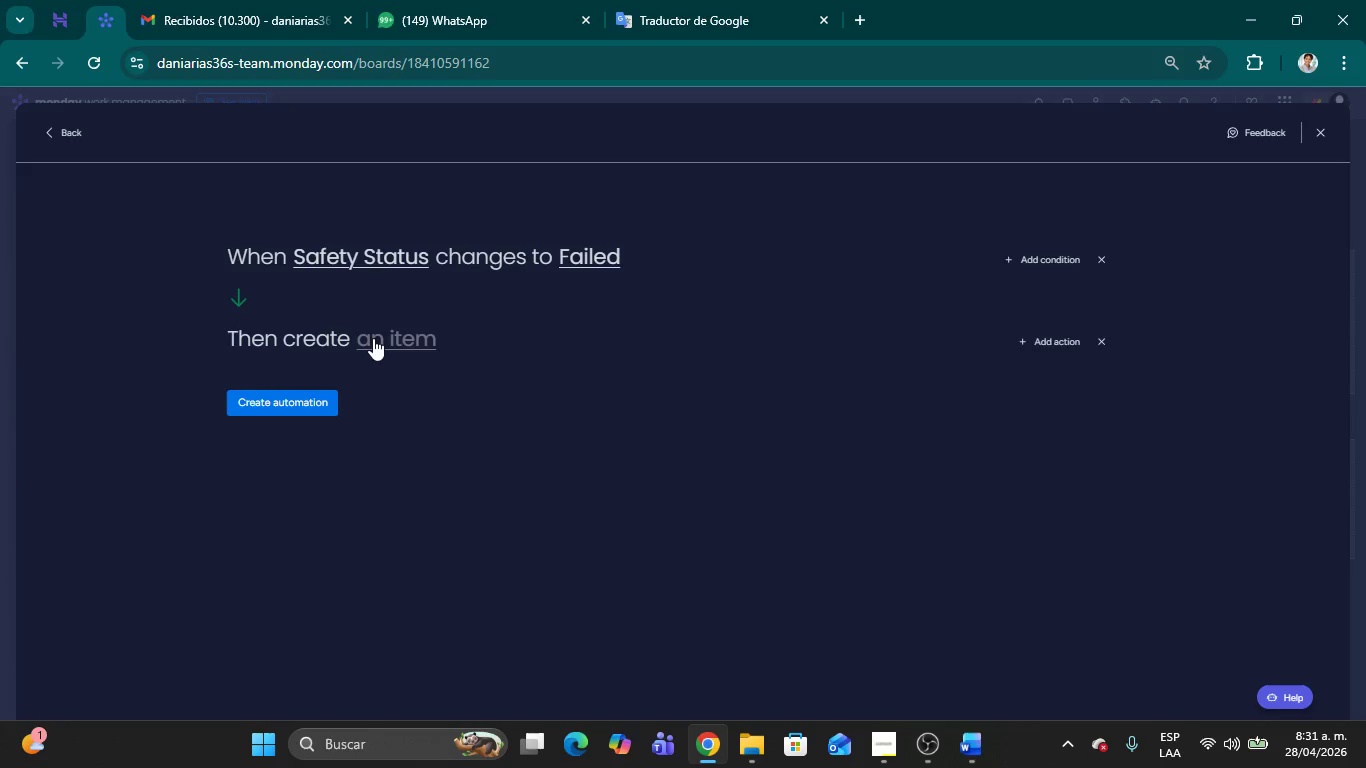 
left_click([373, 338])
 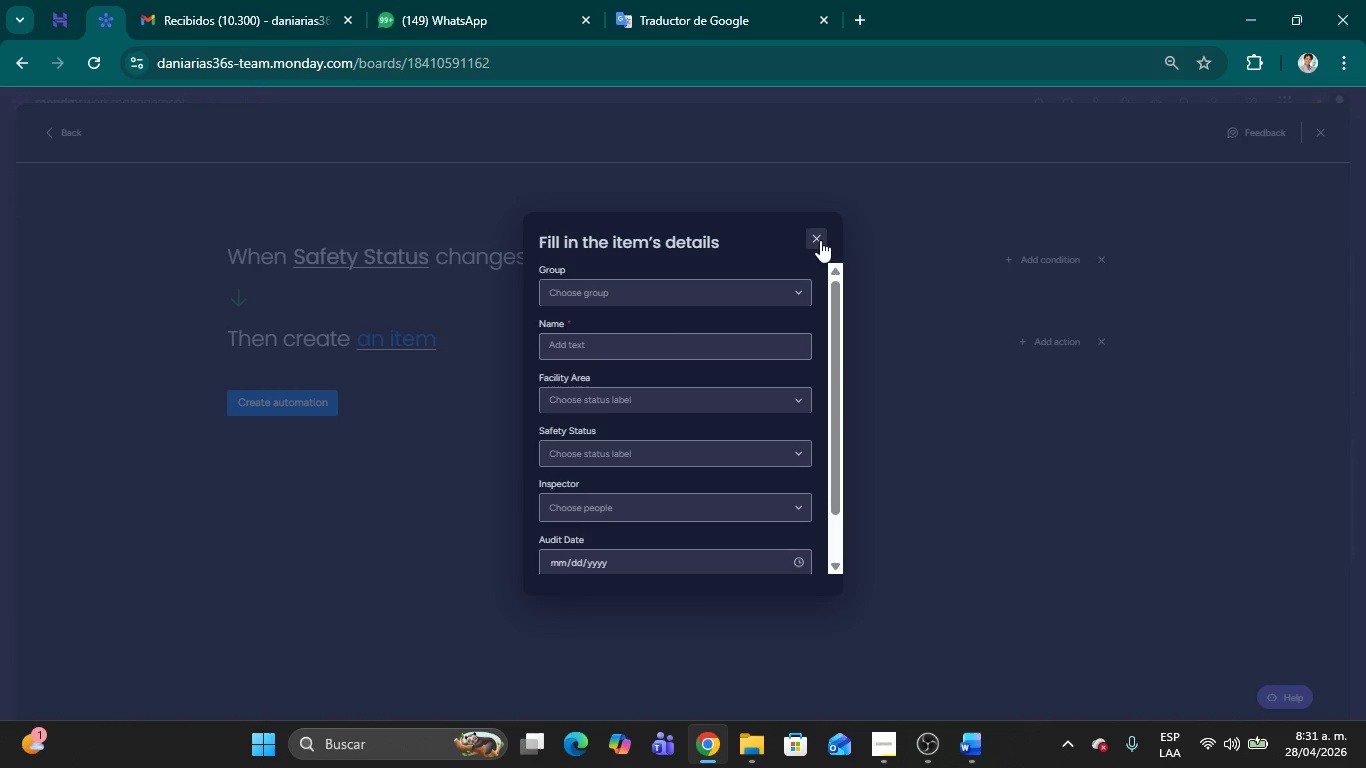 
left_click([820, 240])
 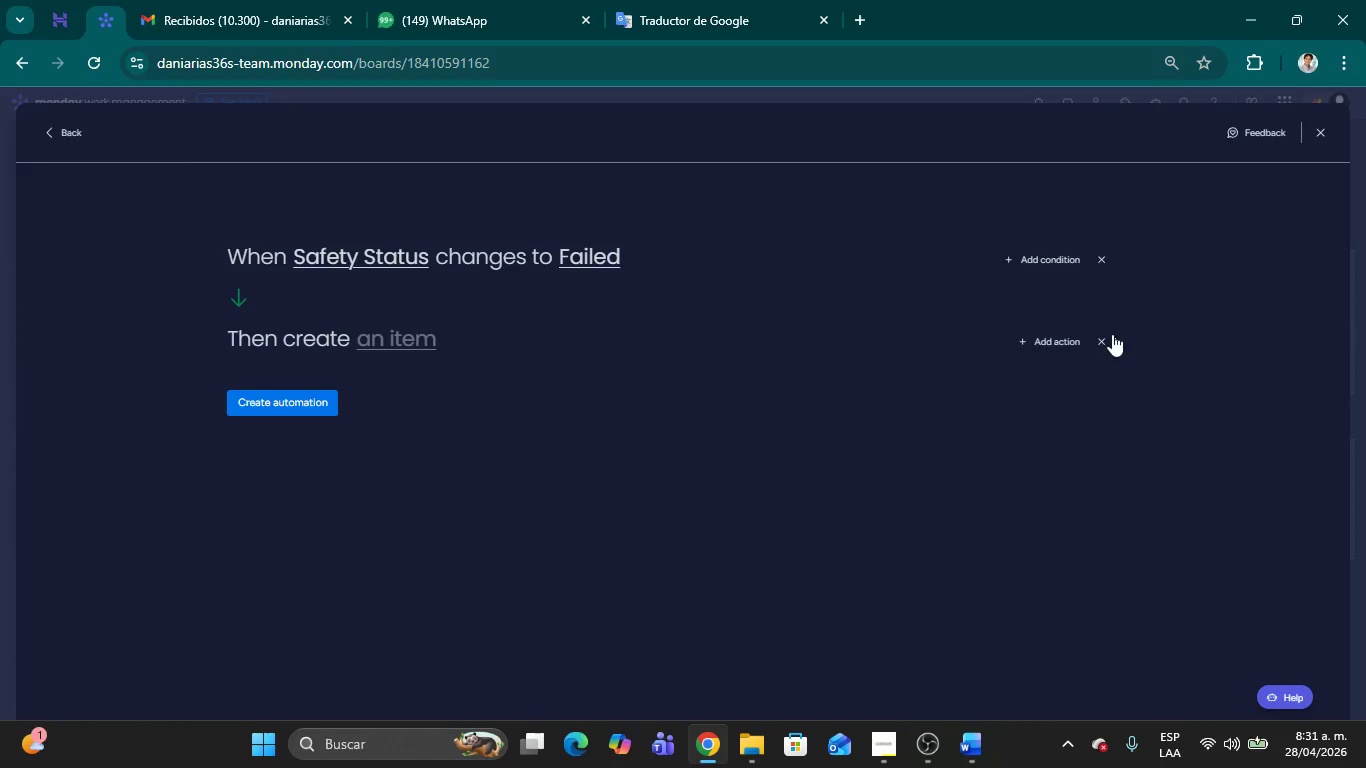 
left_click([1108, 339])
 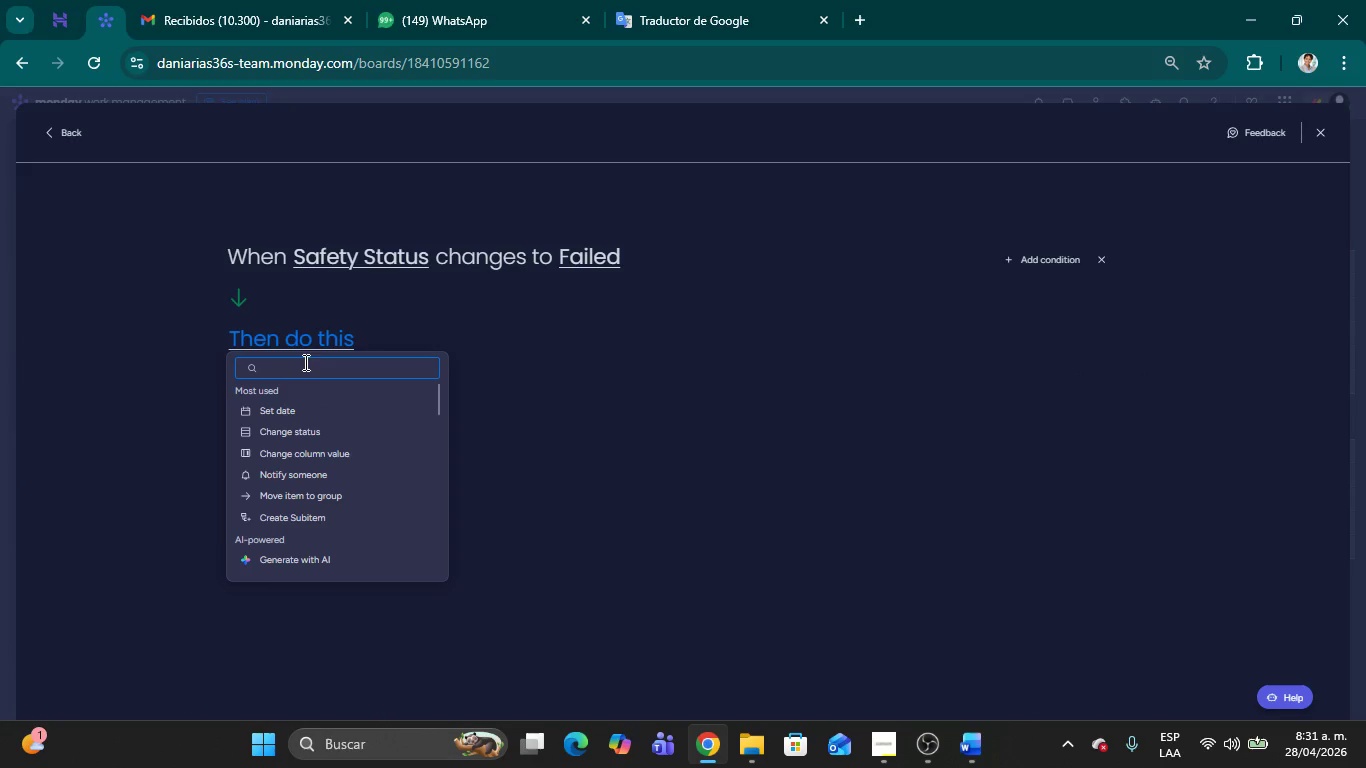 
left_click([304, 366])
 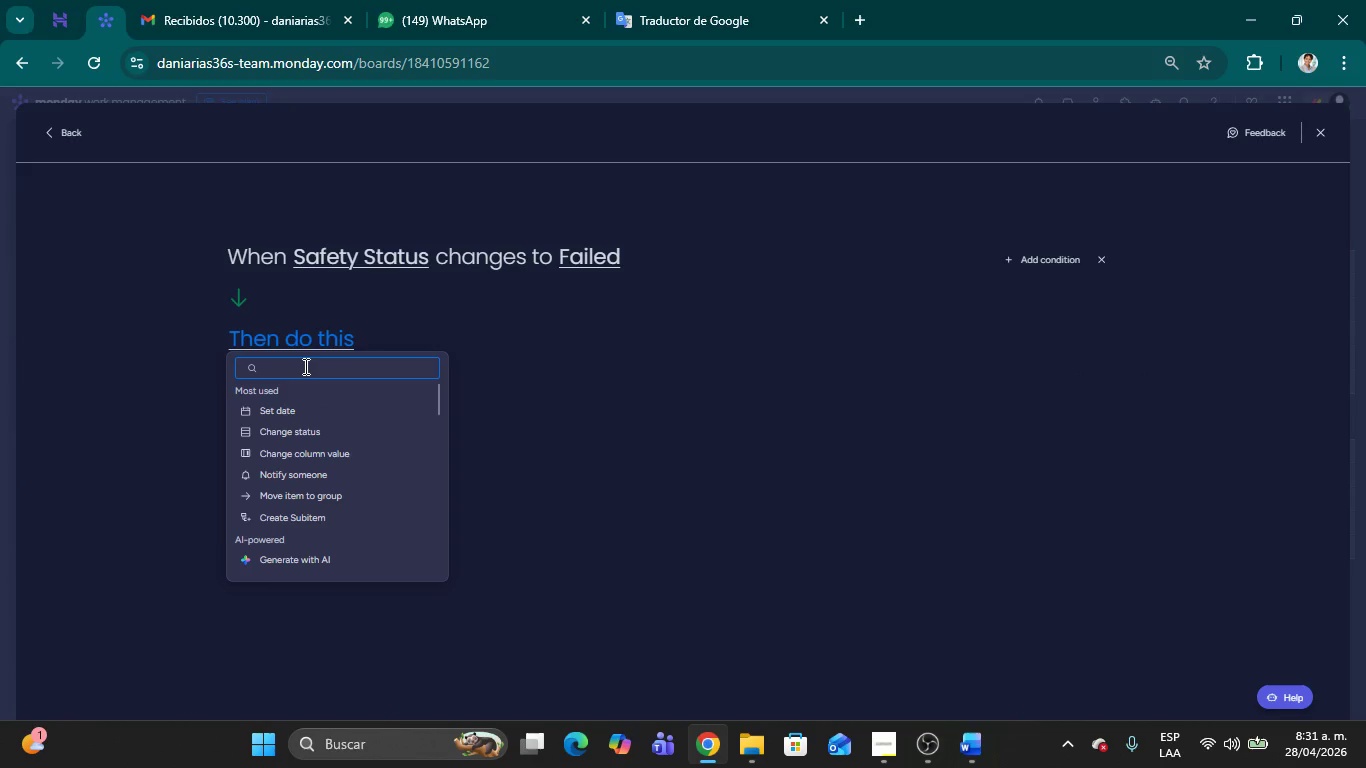 
type(create)
 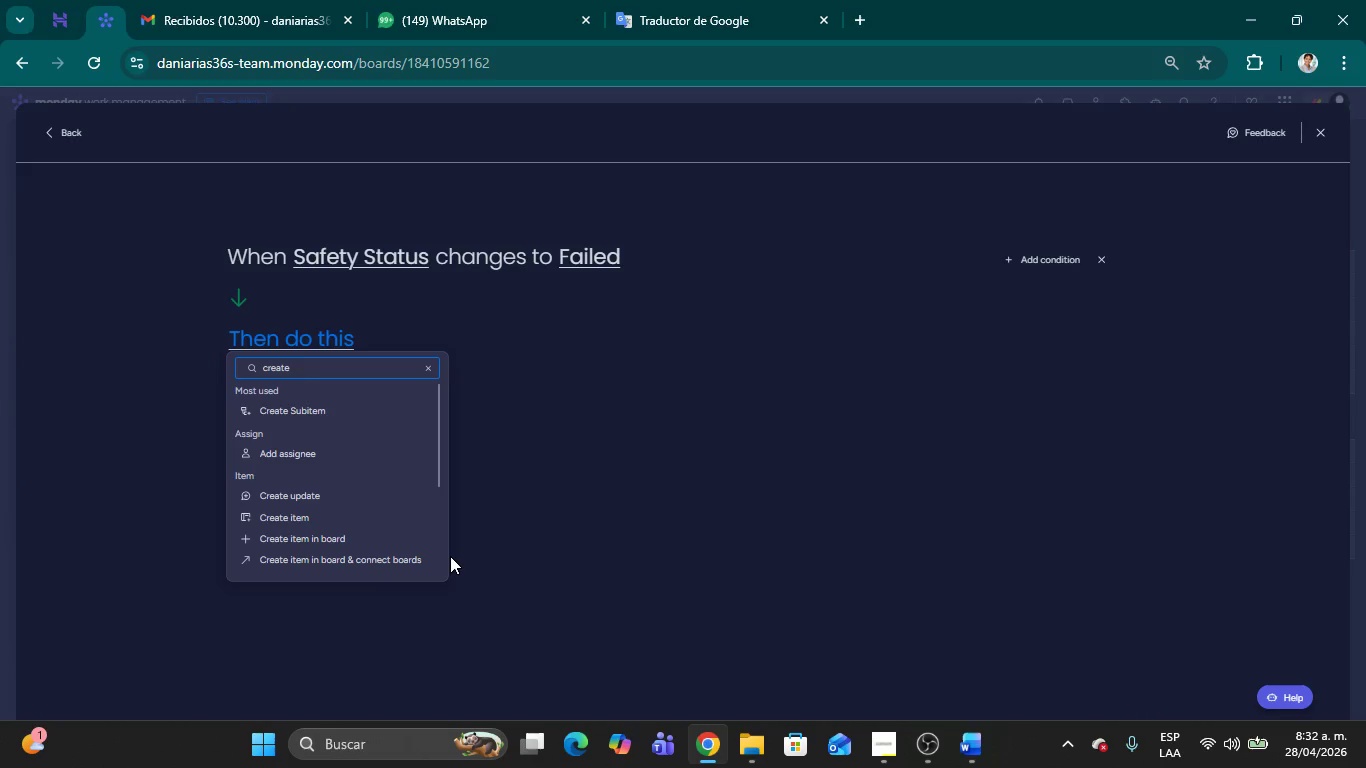 
wait(60.09)
 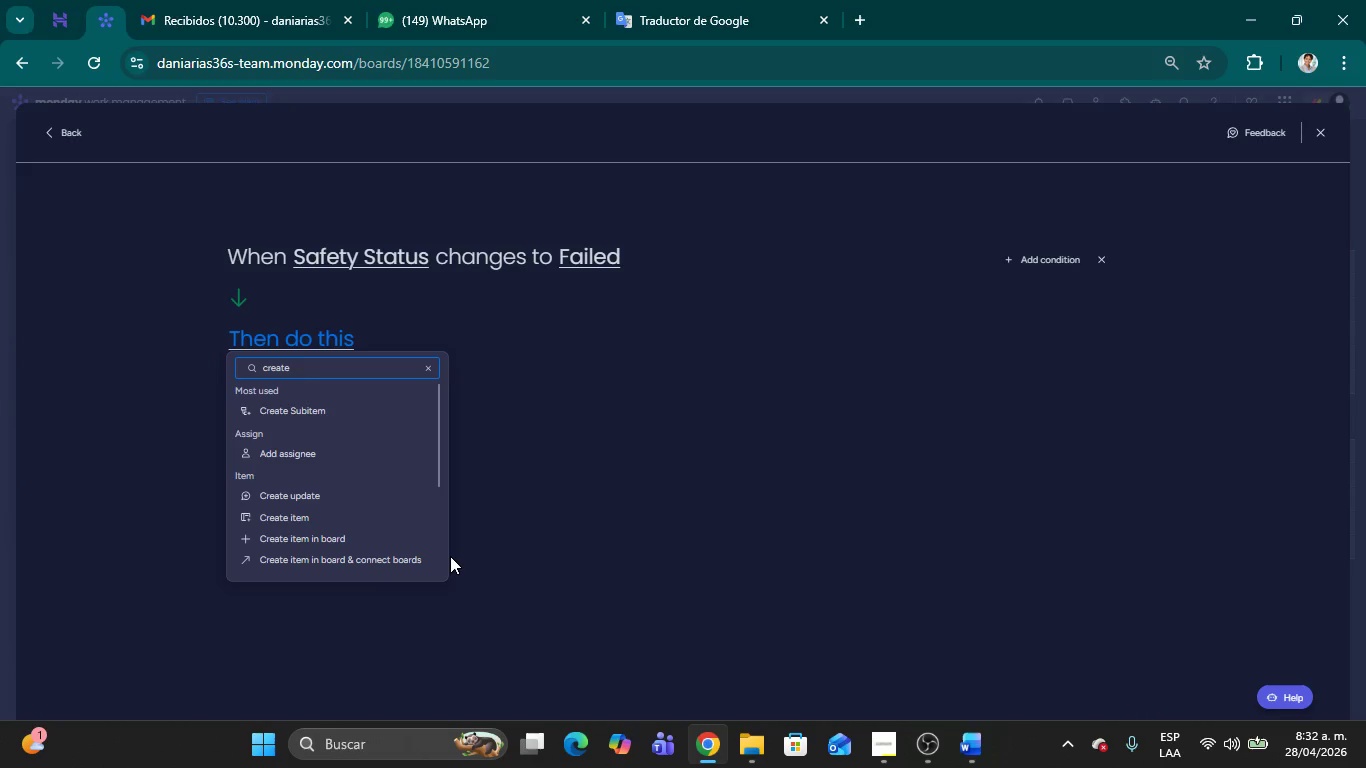 
left_click([318, 540])
 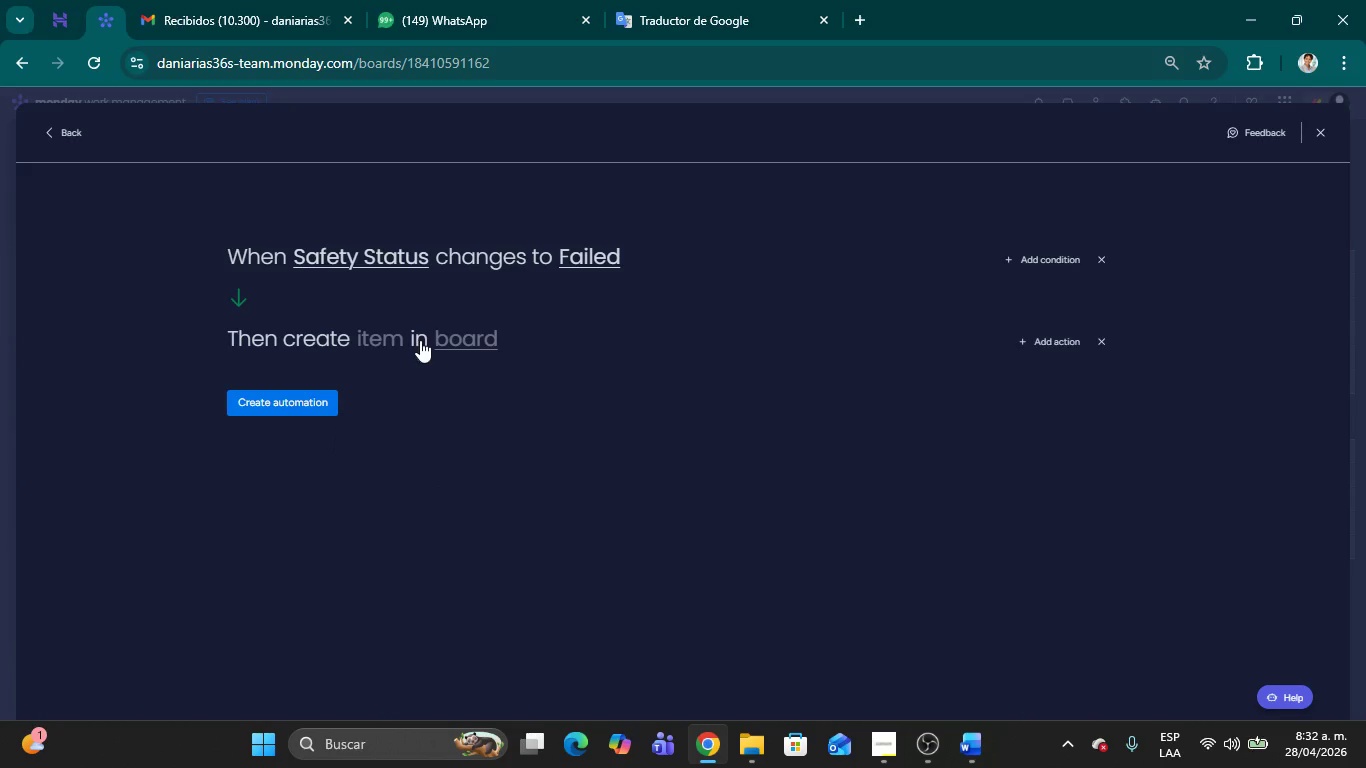 
left_click([372, 341])
 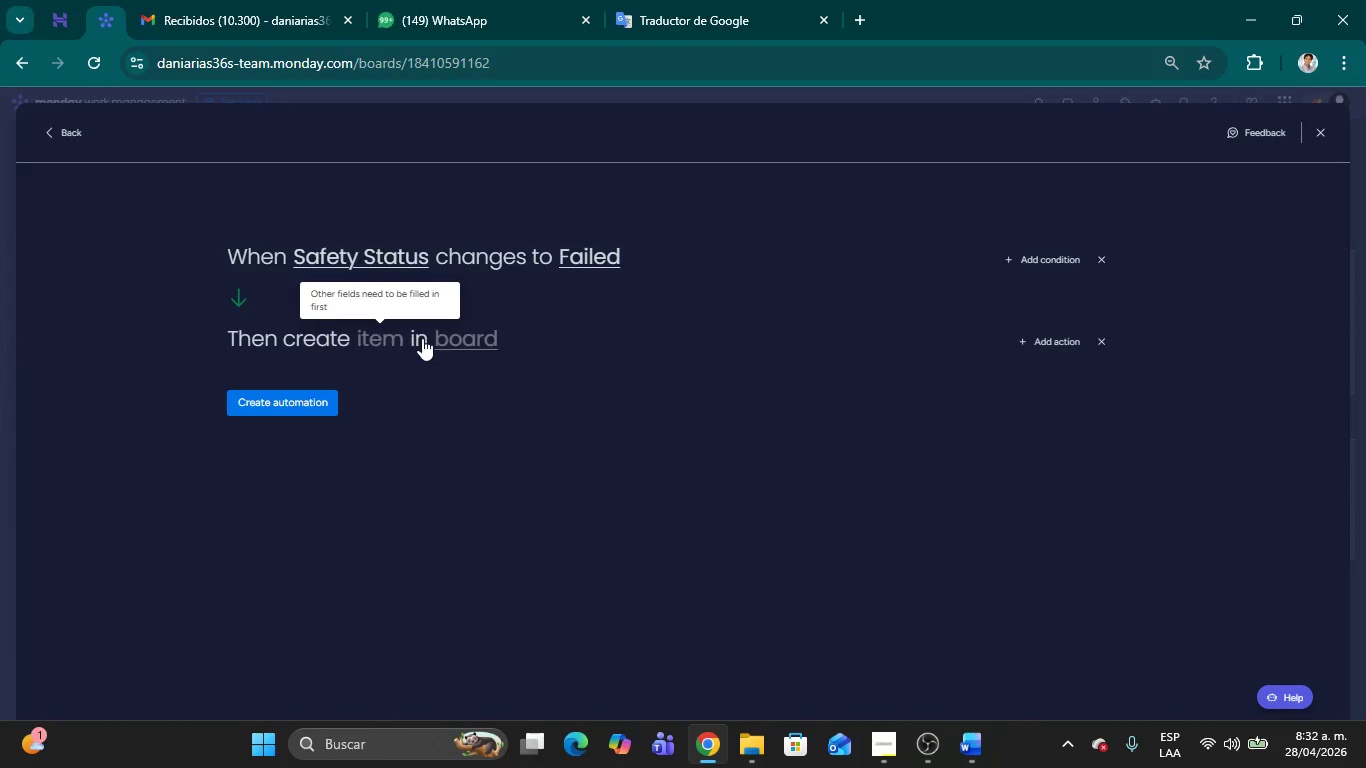 
left_click([422, 338])
 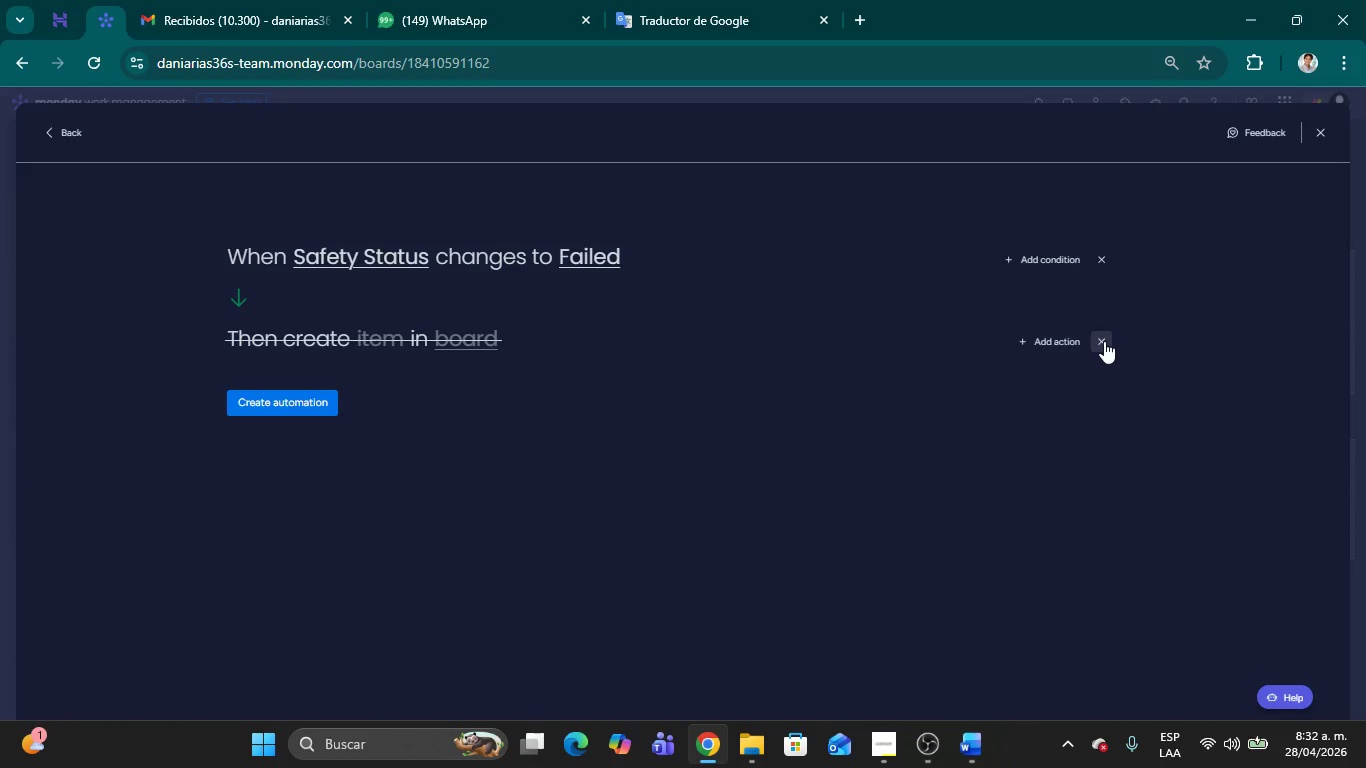 
left_click([1104, 341])
 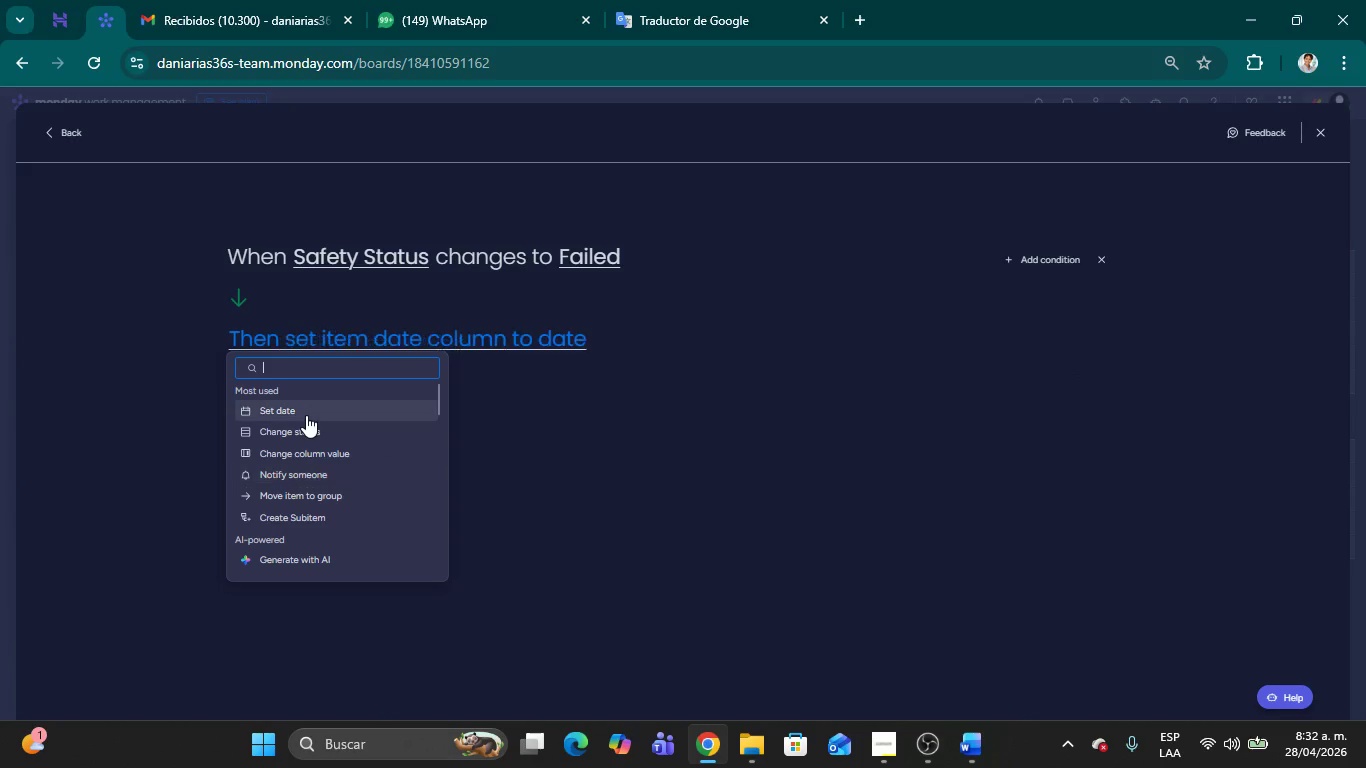 
type(crea)
 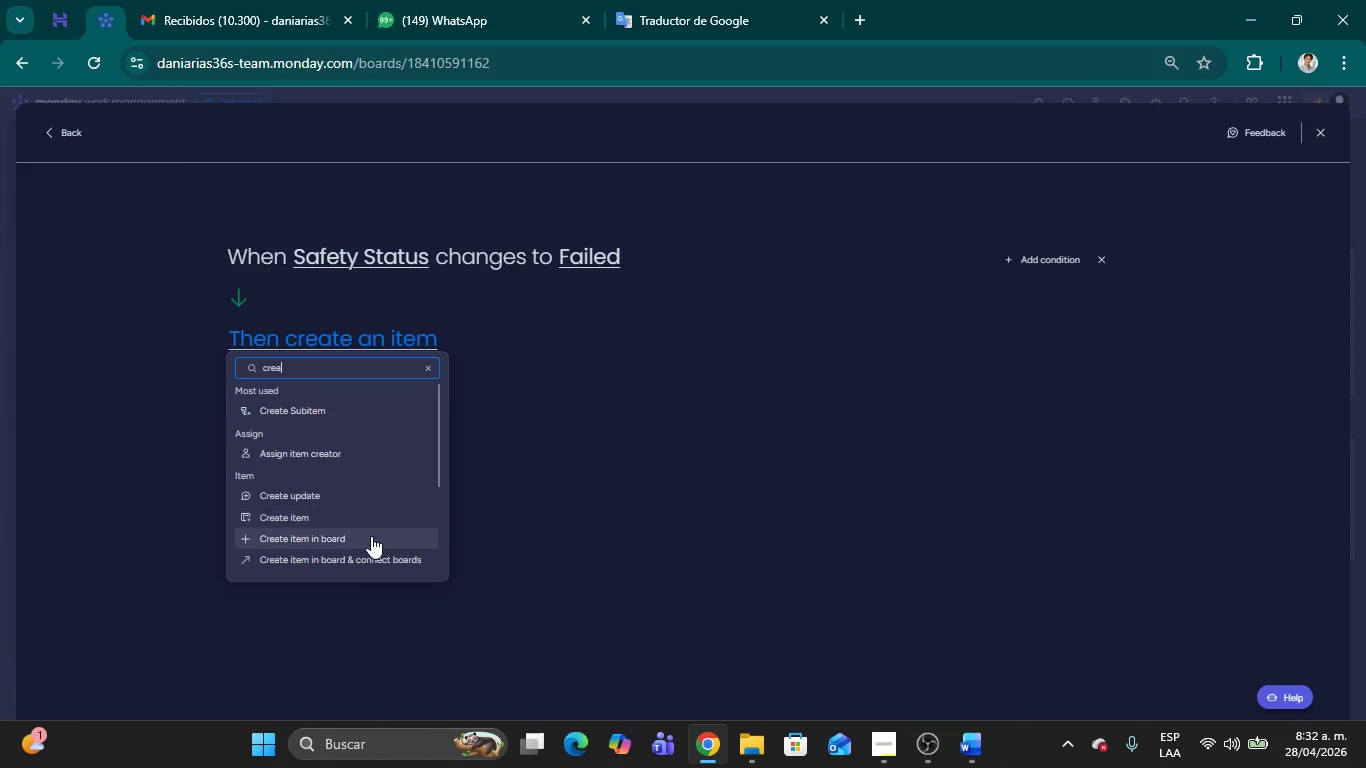 
left_click([371, 560])
 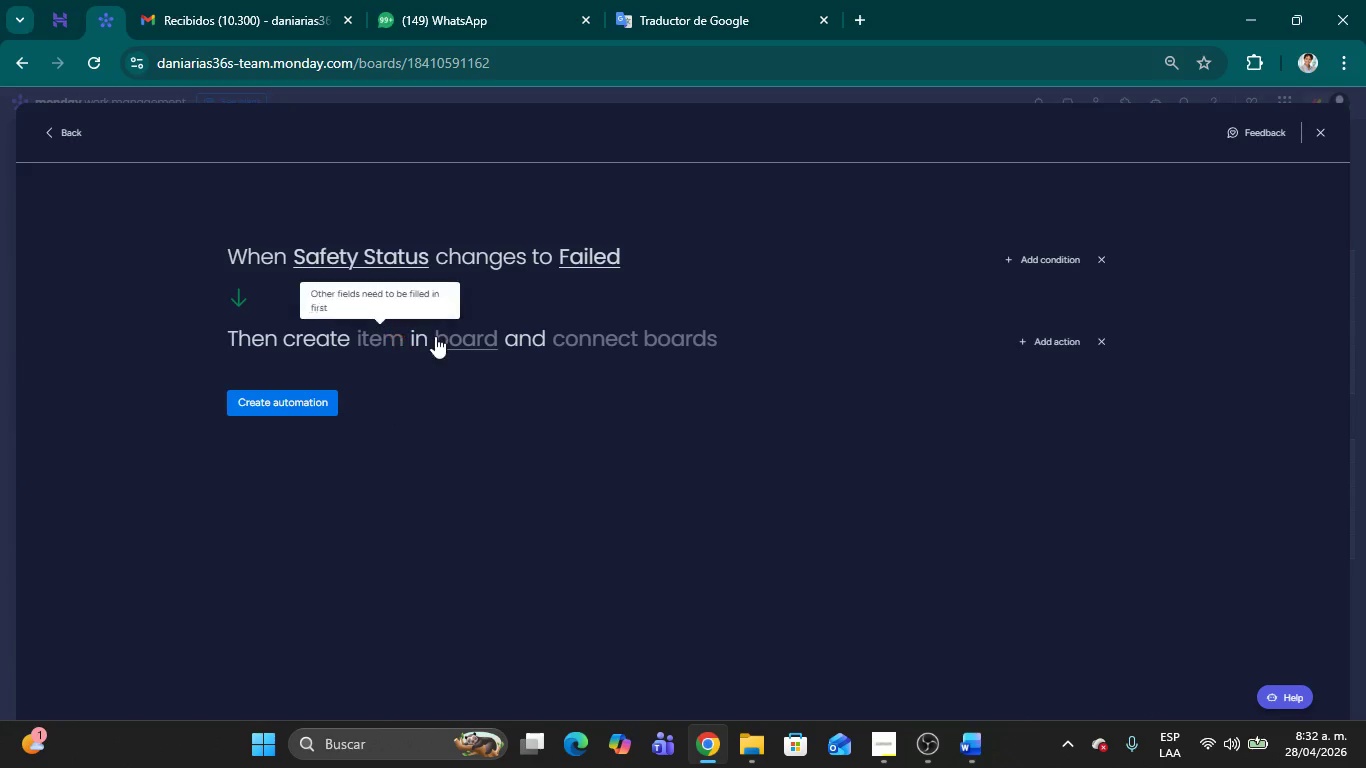 
left_click([422, 338])
 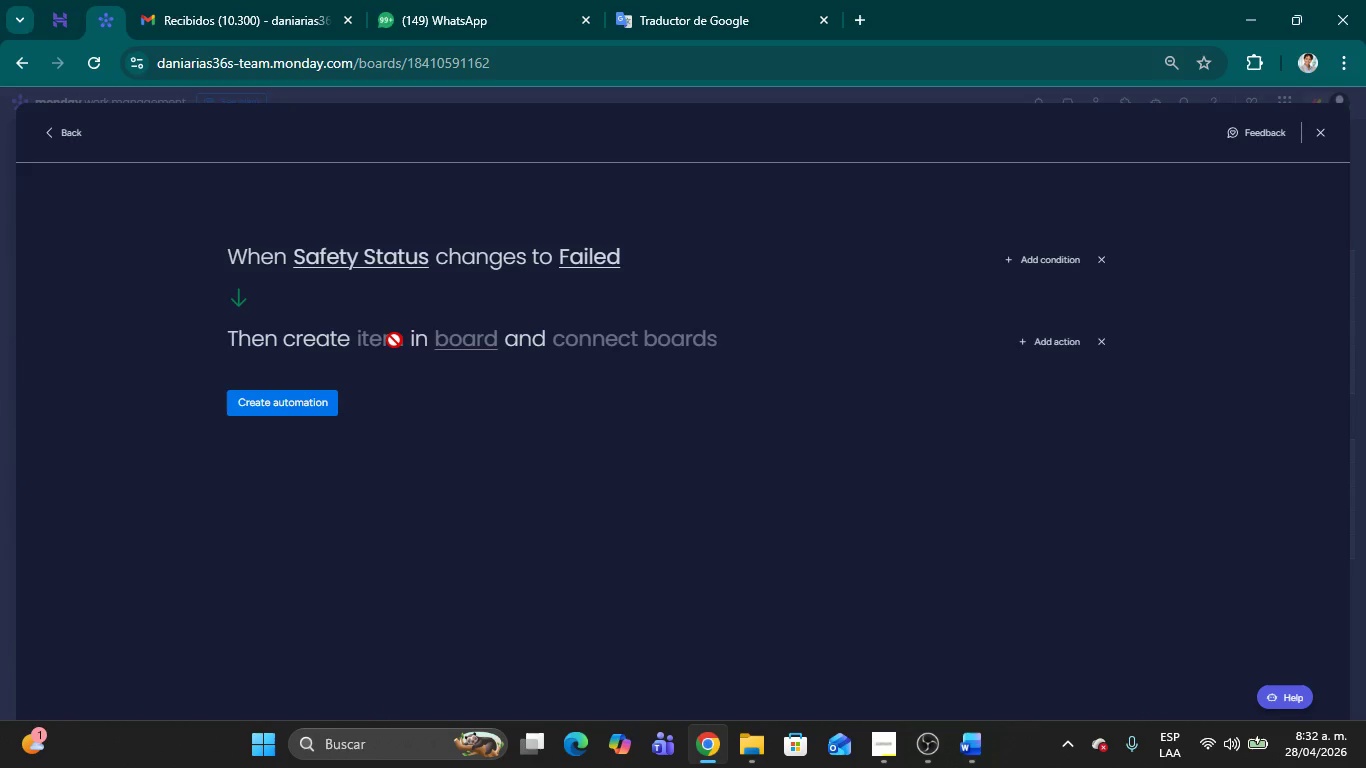 
left_click([394, 340])
 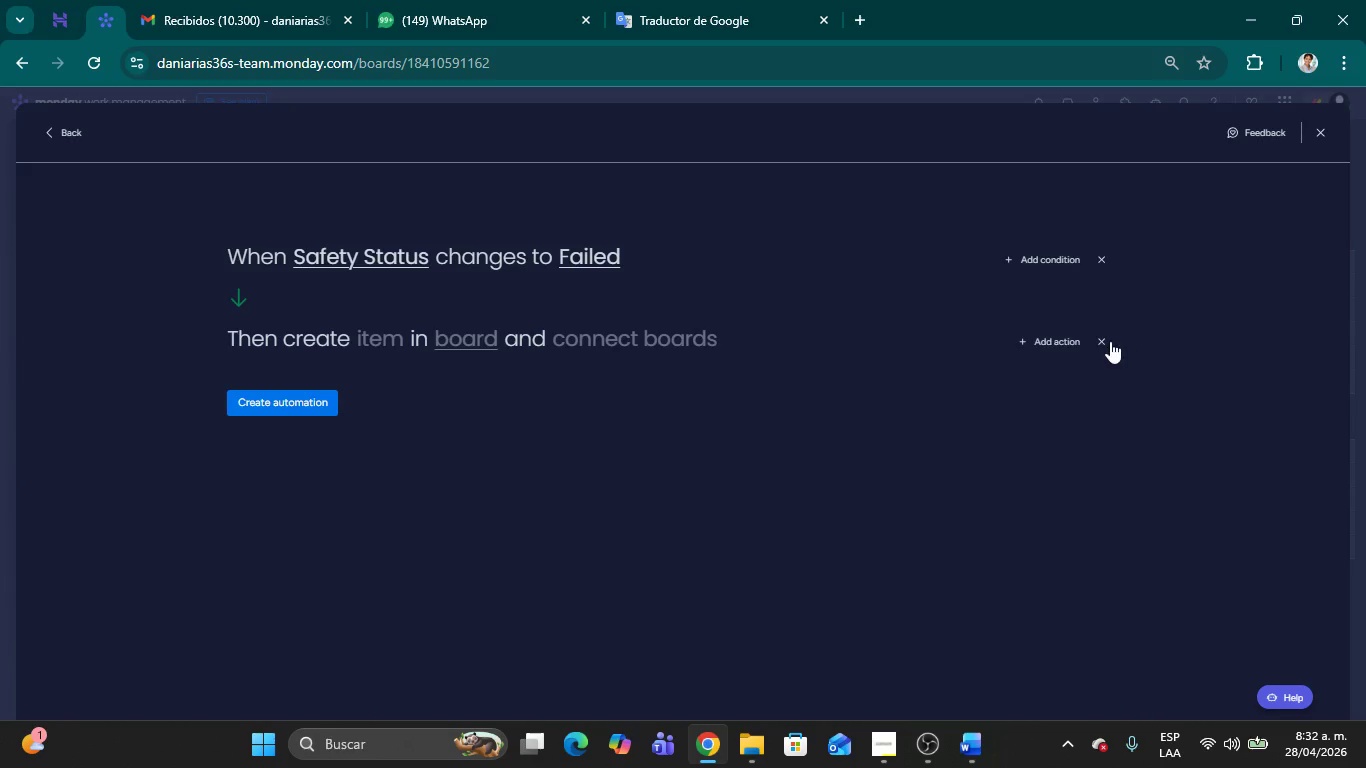 
left_click([1106, 339])
 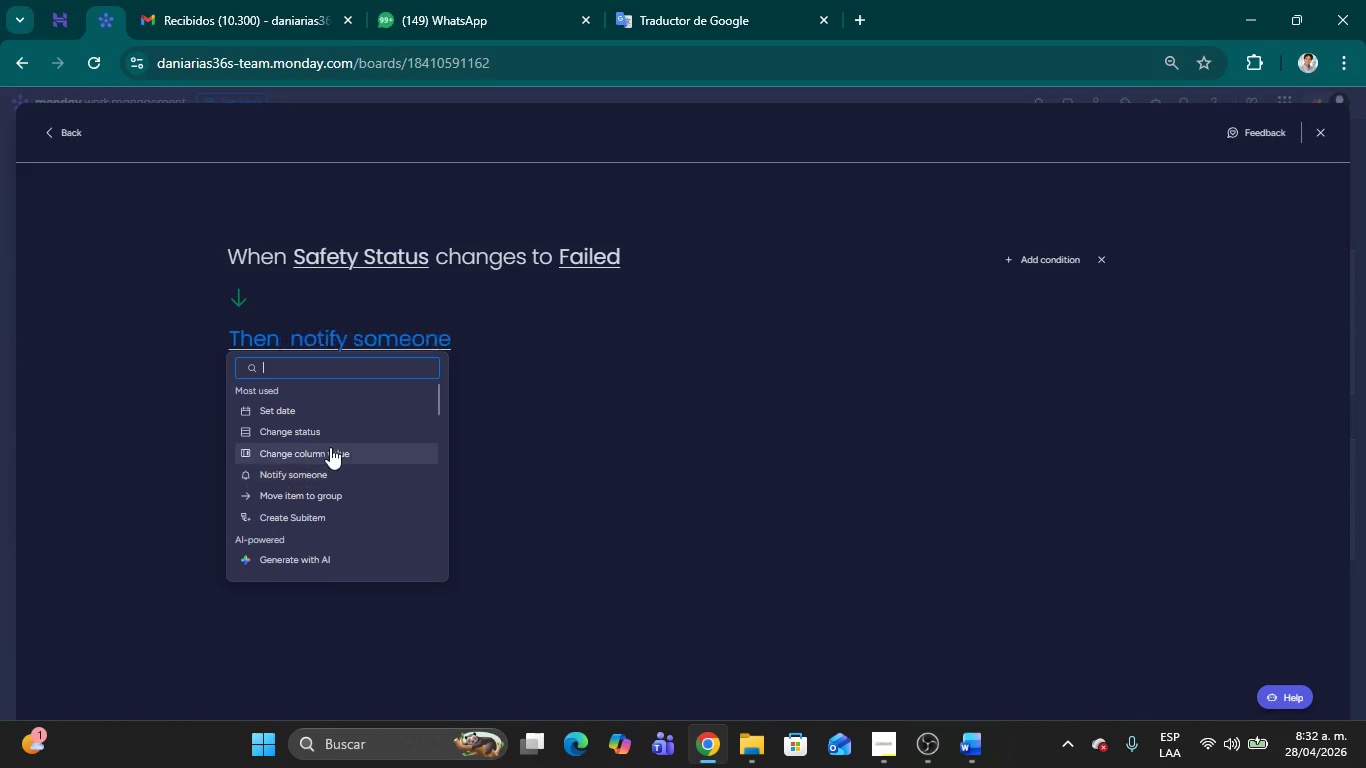 
type(crea)
 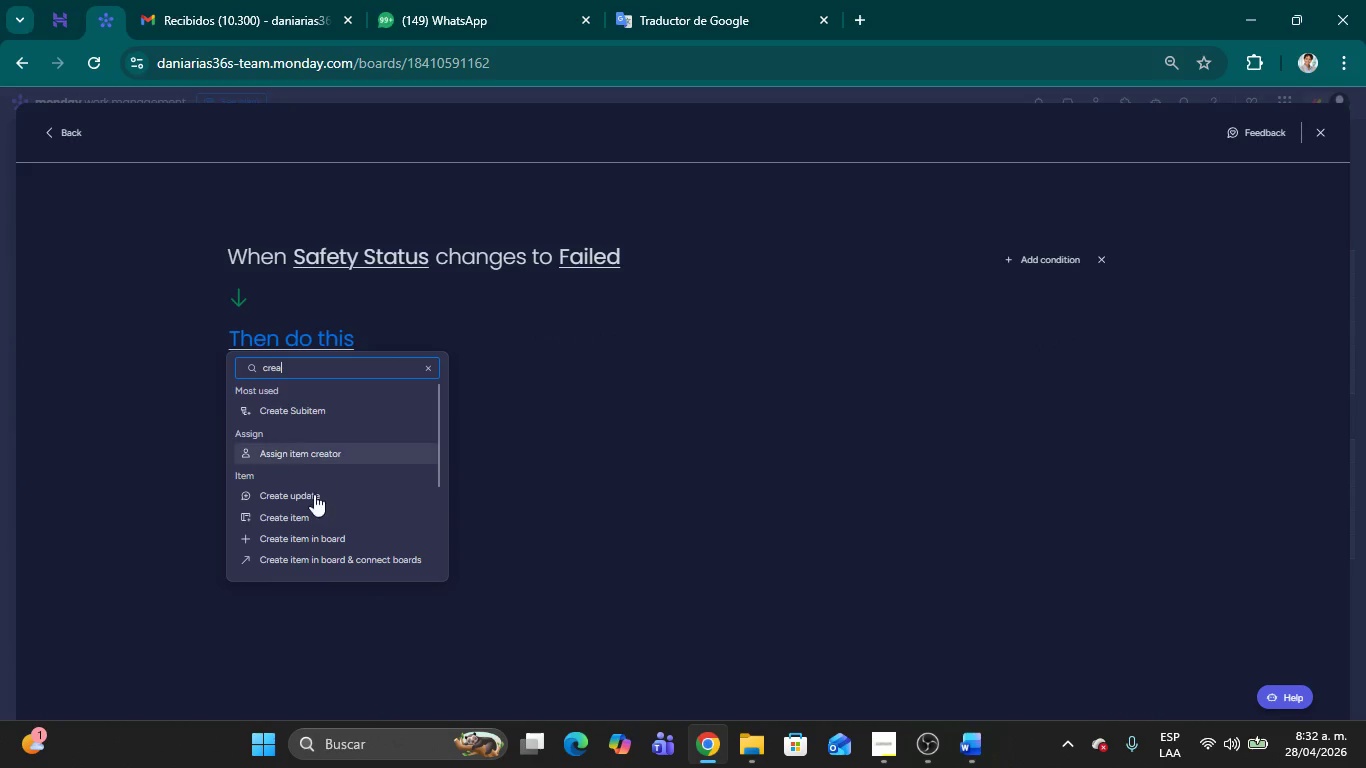 
left_click([318, 515])
 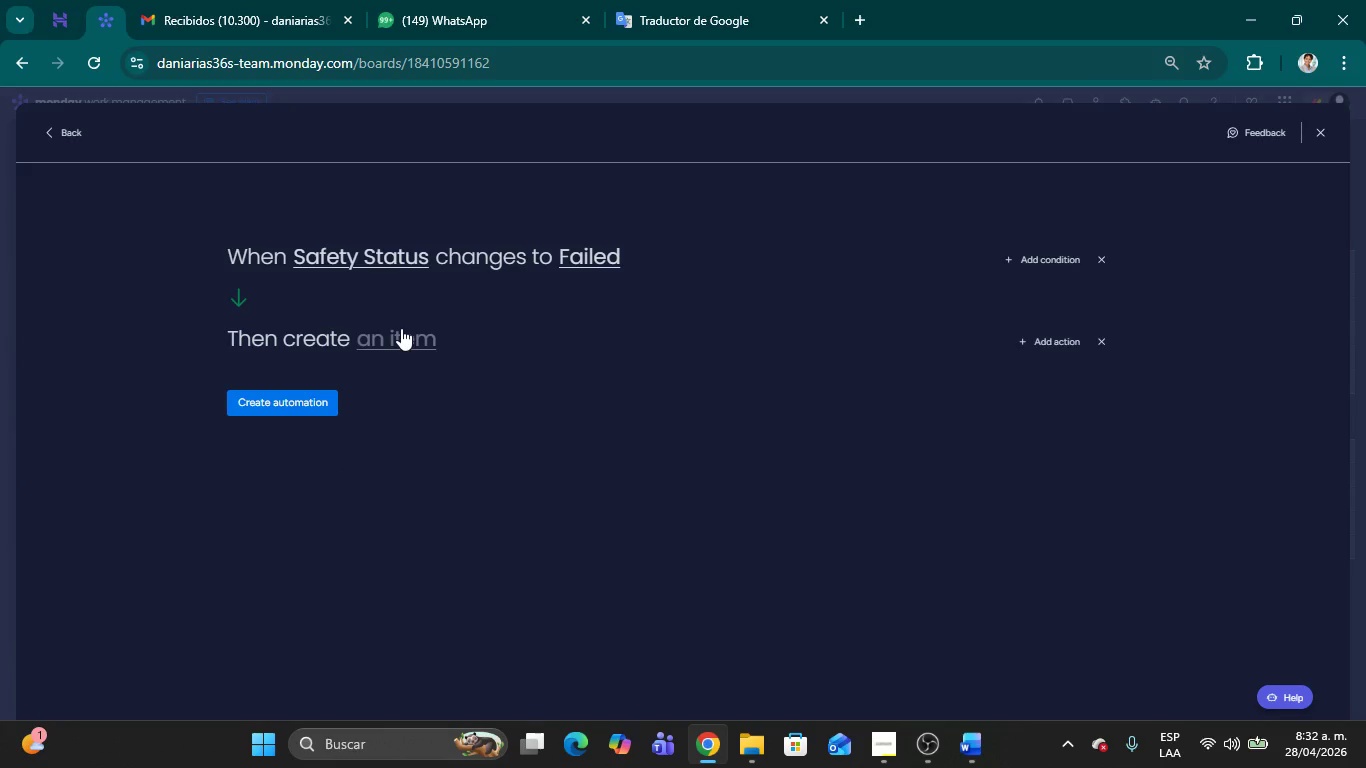 
left_click([382, 338])
 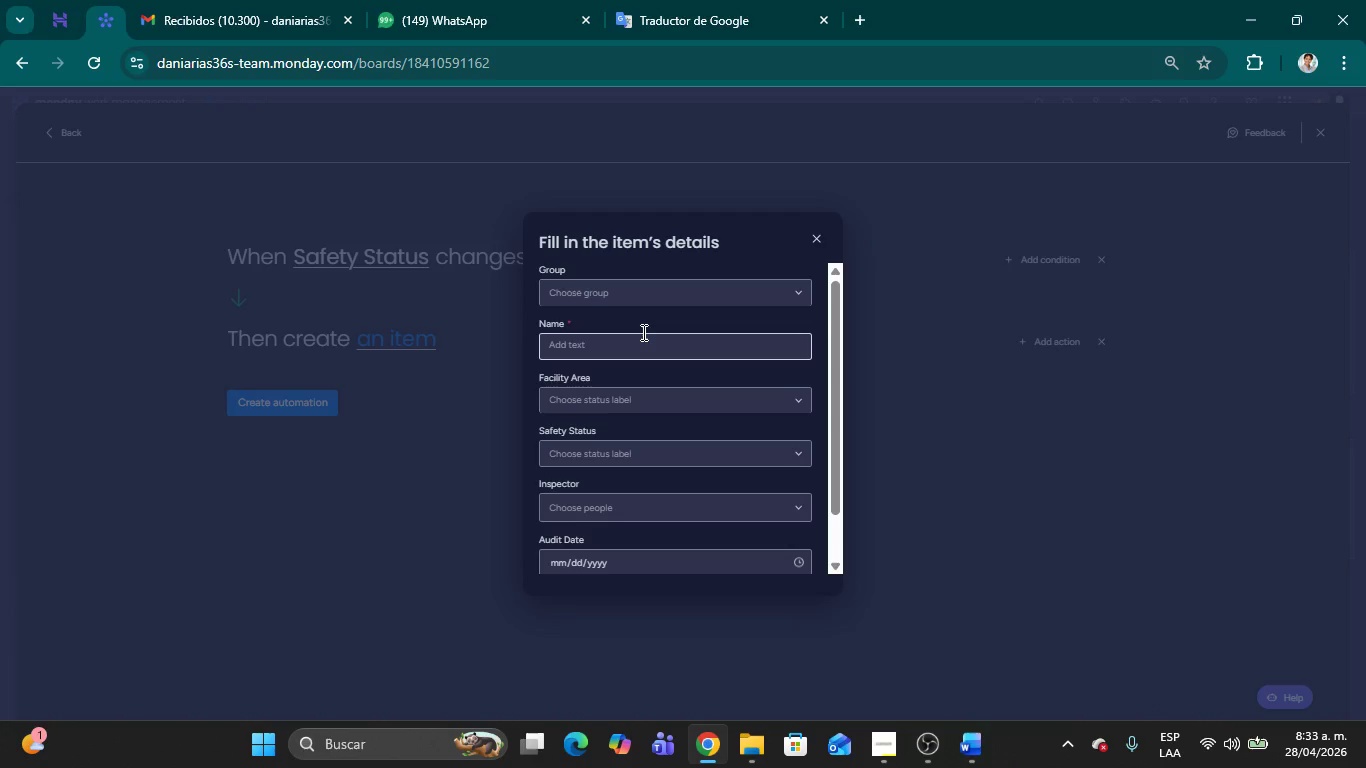 
wait(18.59)
 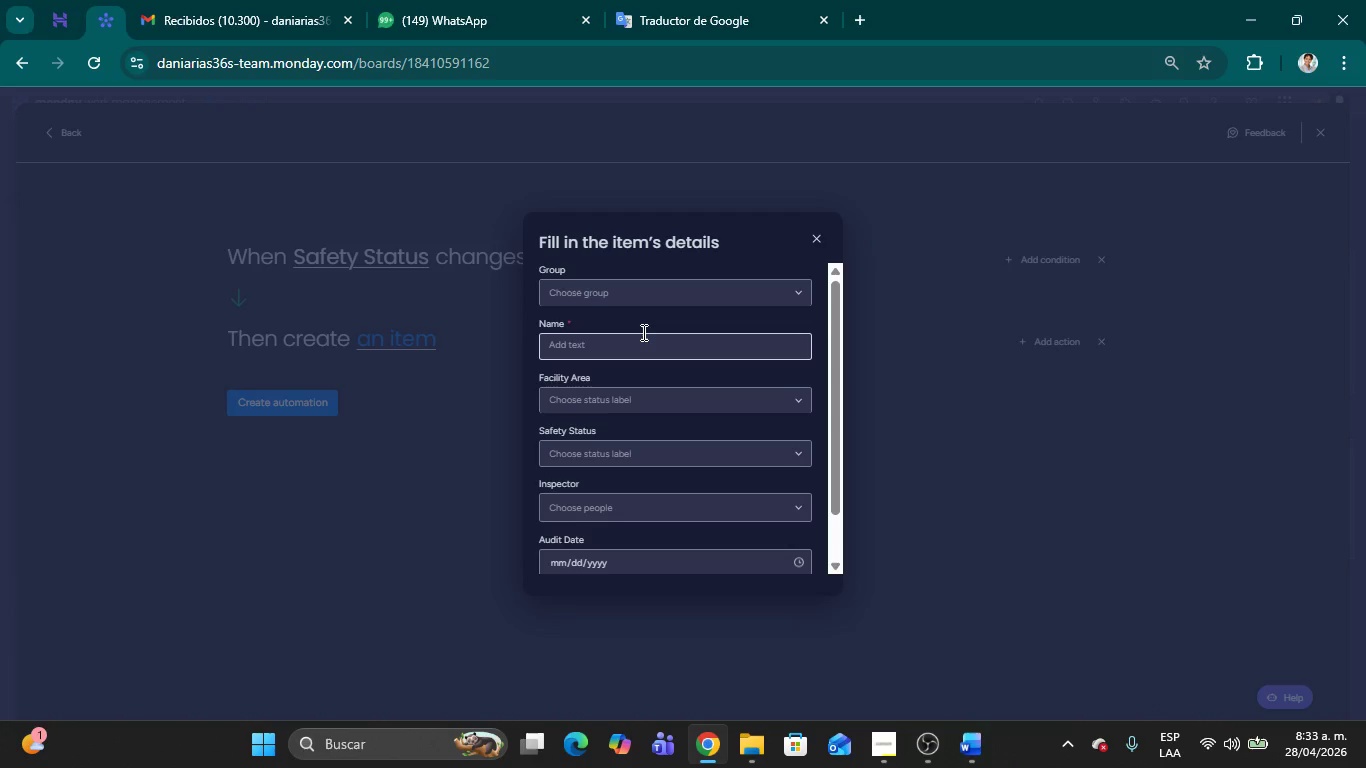 
left_click([815, 240])
 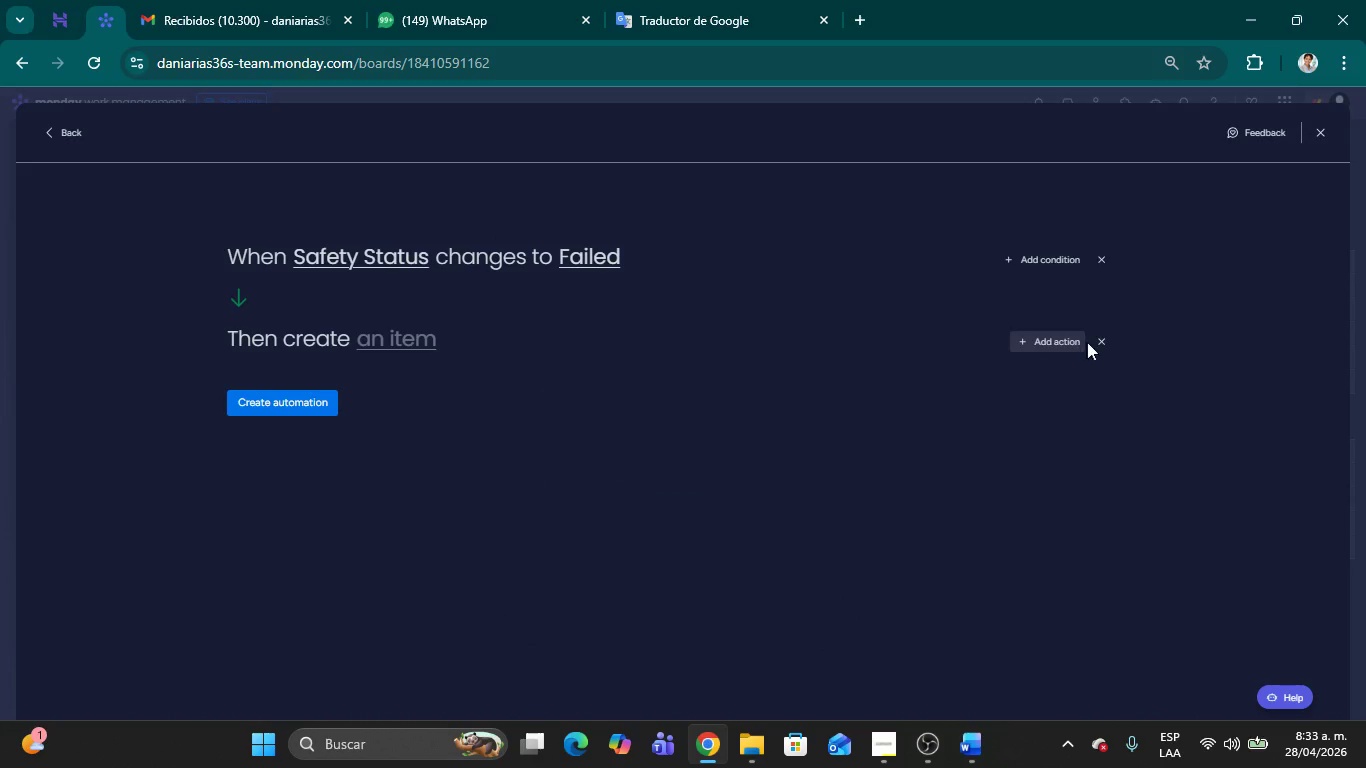 
left_click([1094, 336])
 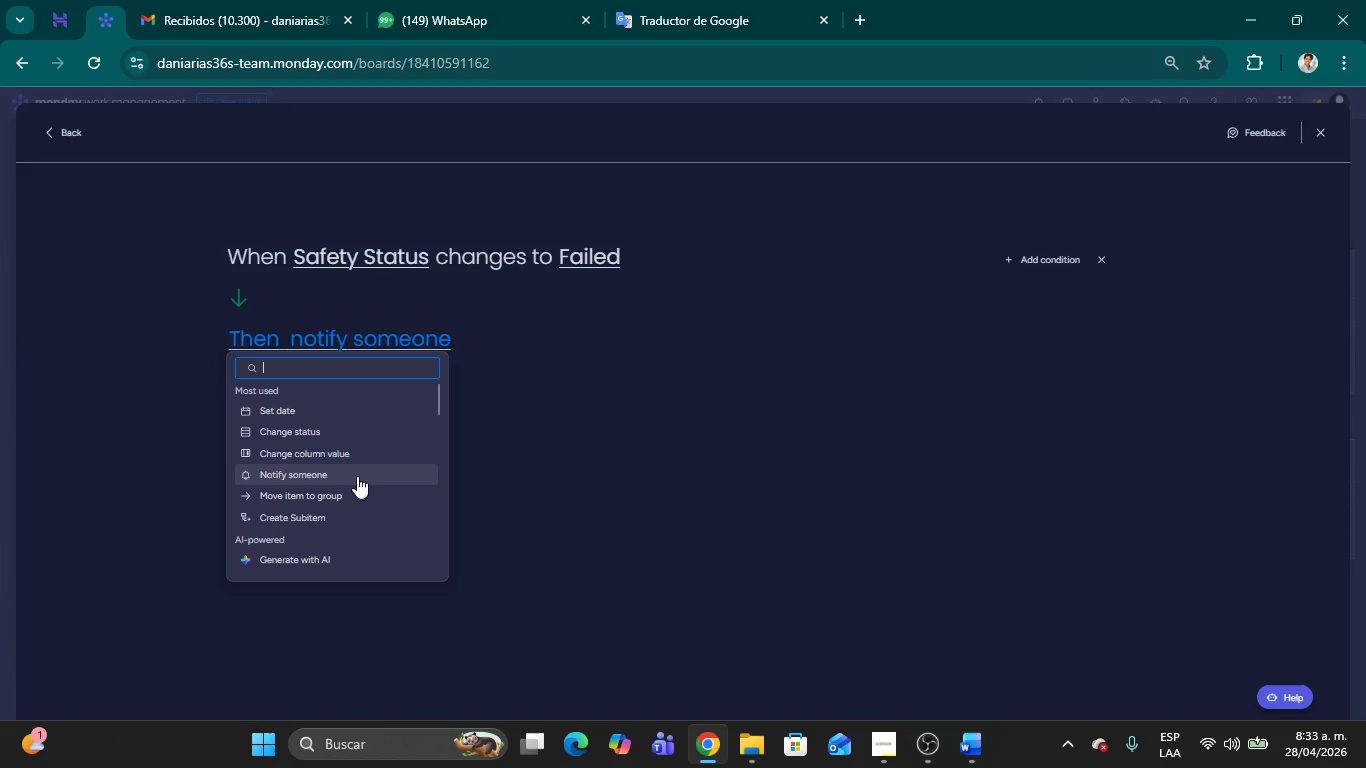 
type(crea)
 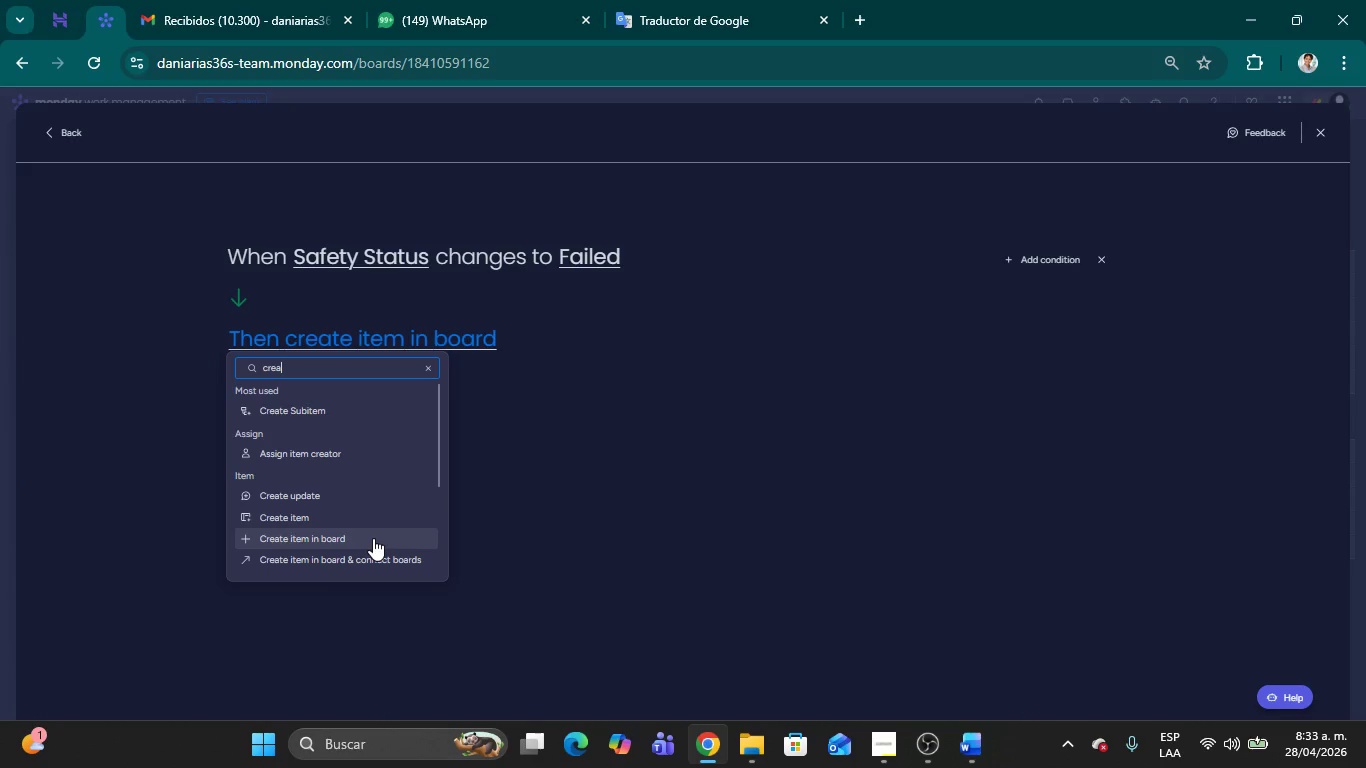 
left_click([370, 558])
 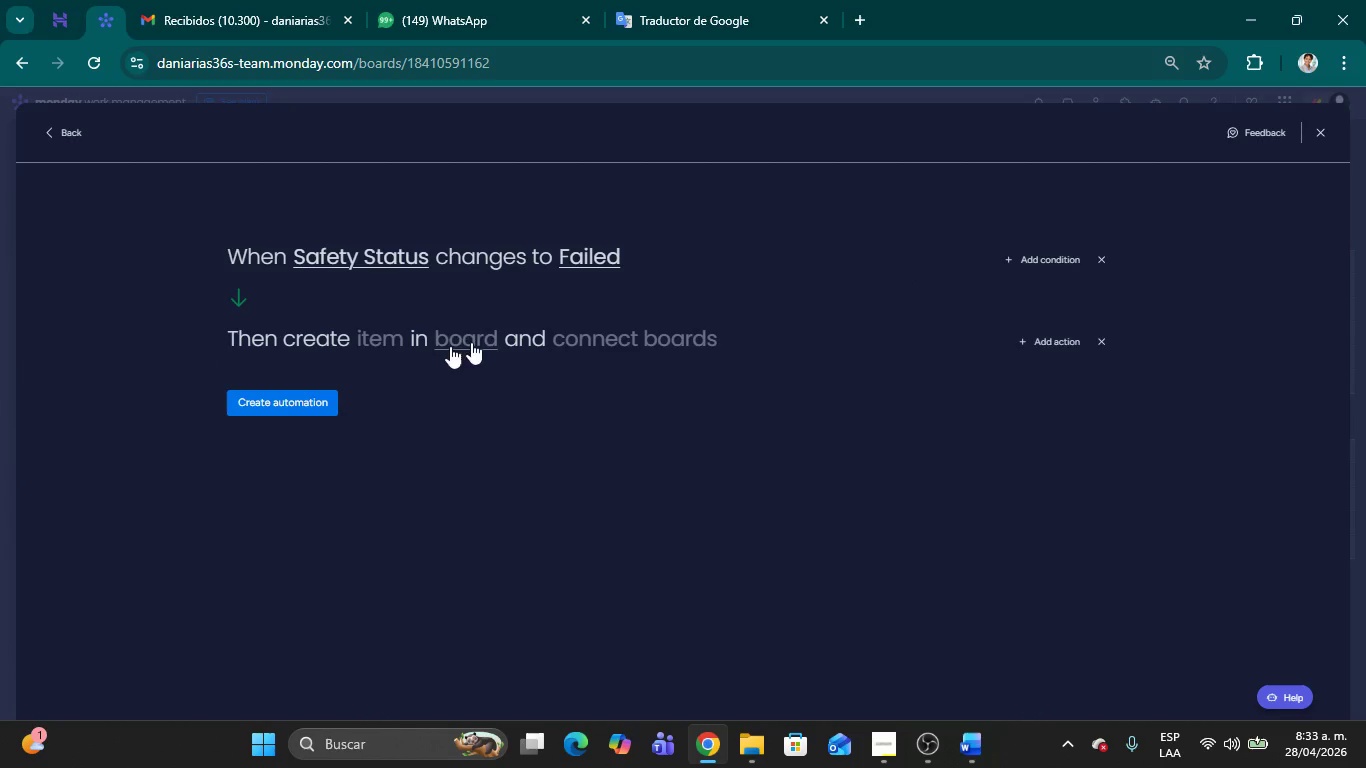 
left_click([377, 344])
 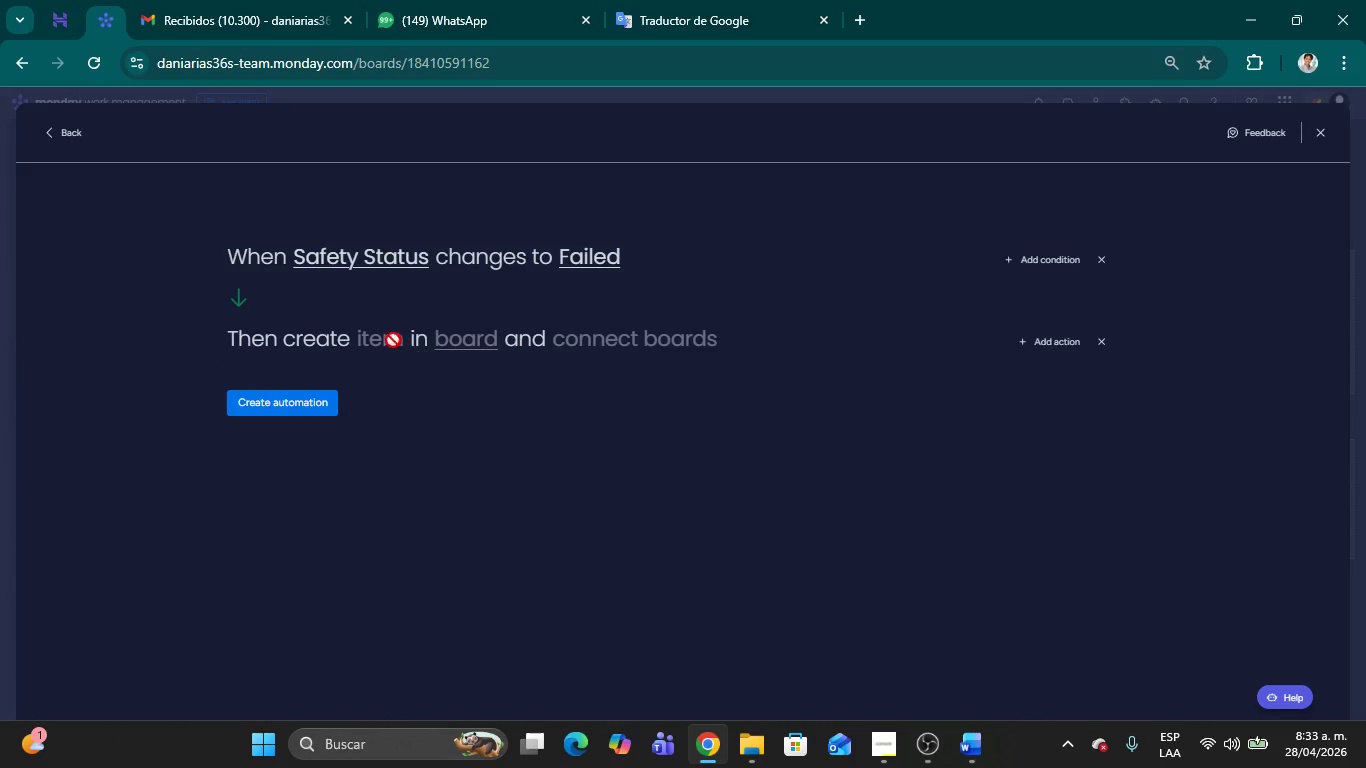 
left_click([385, 339])
 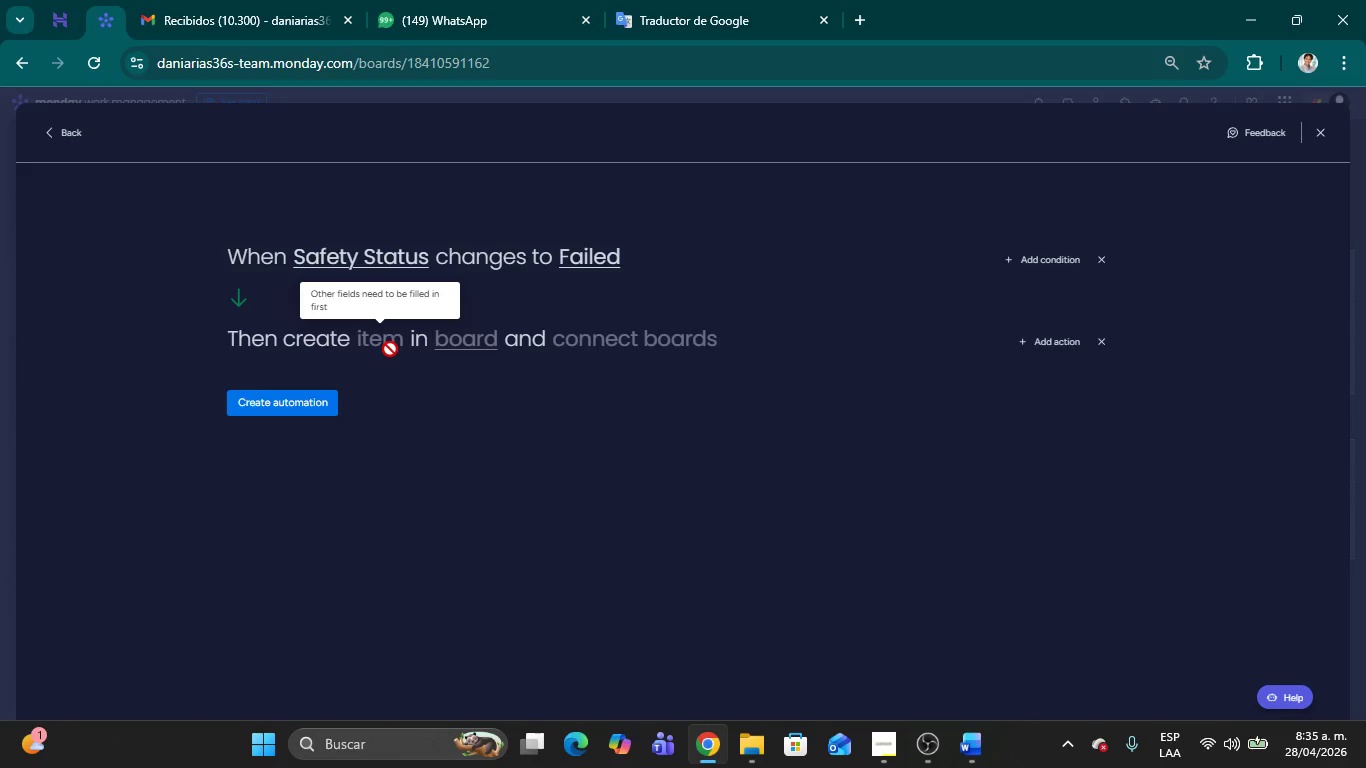 
wait(105.25)
 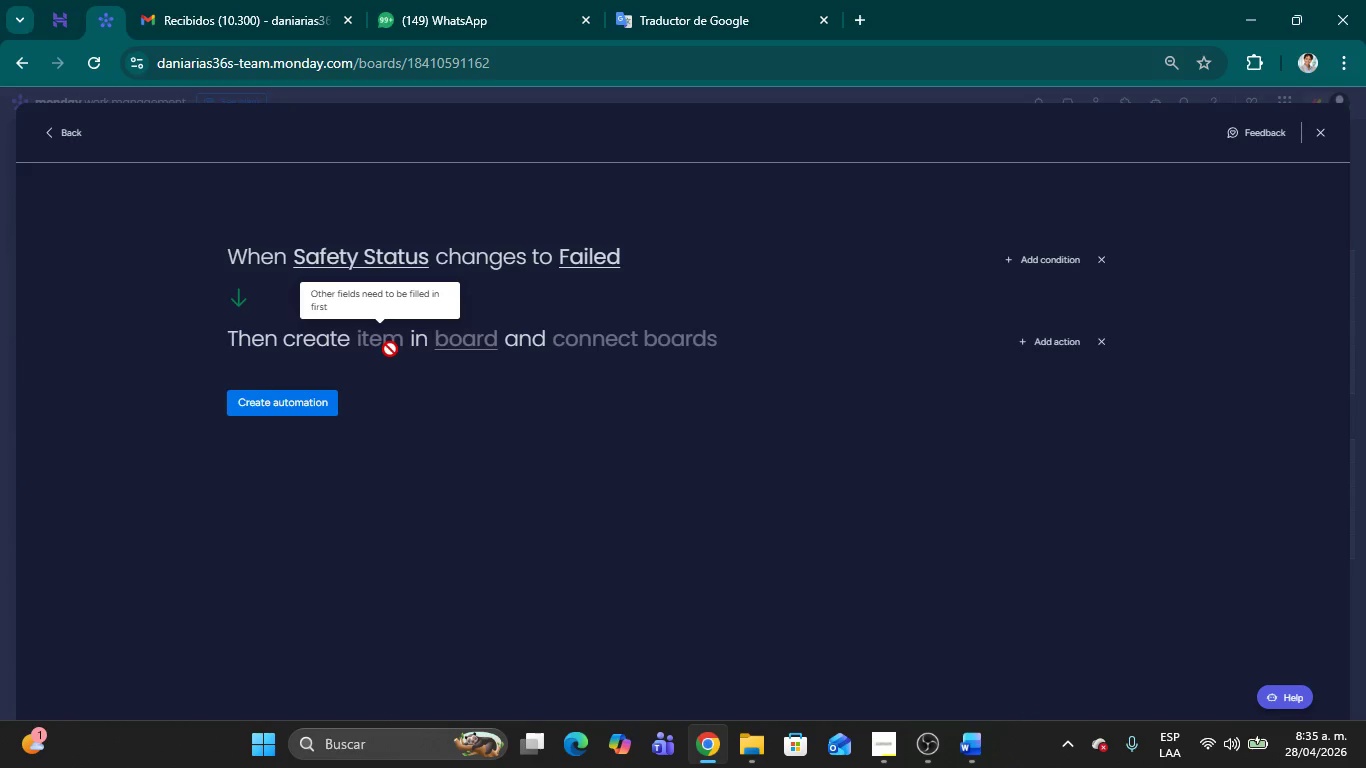 
left_click([1321, 135])
 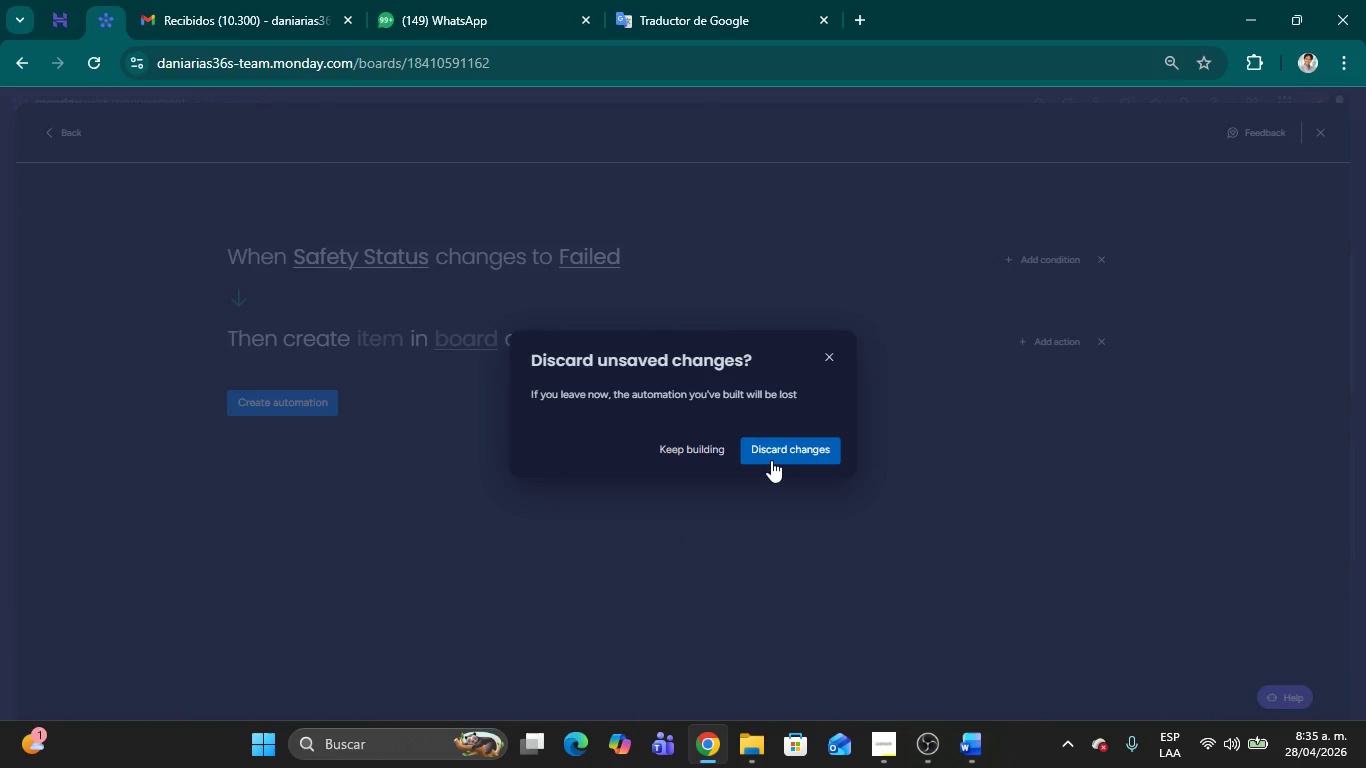 
left_click([771, 460])
 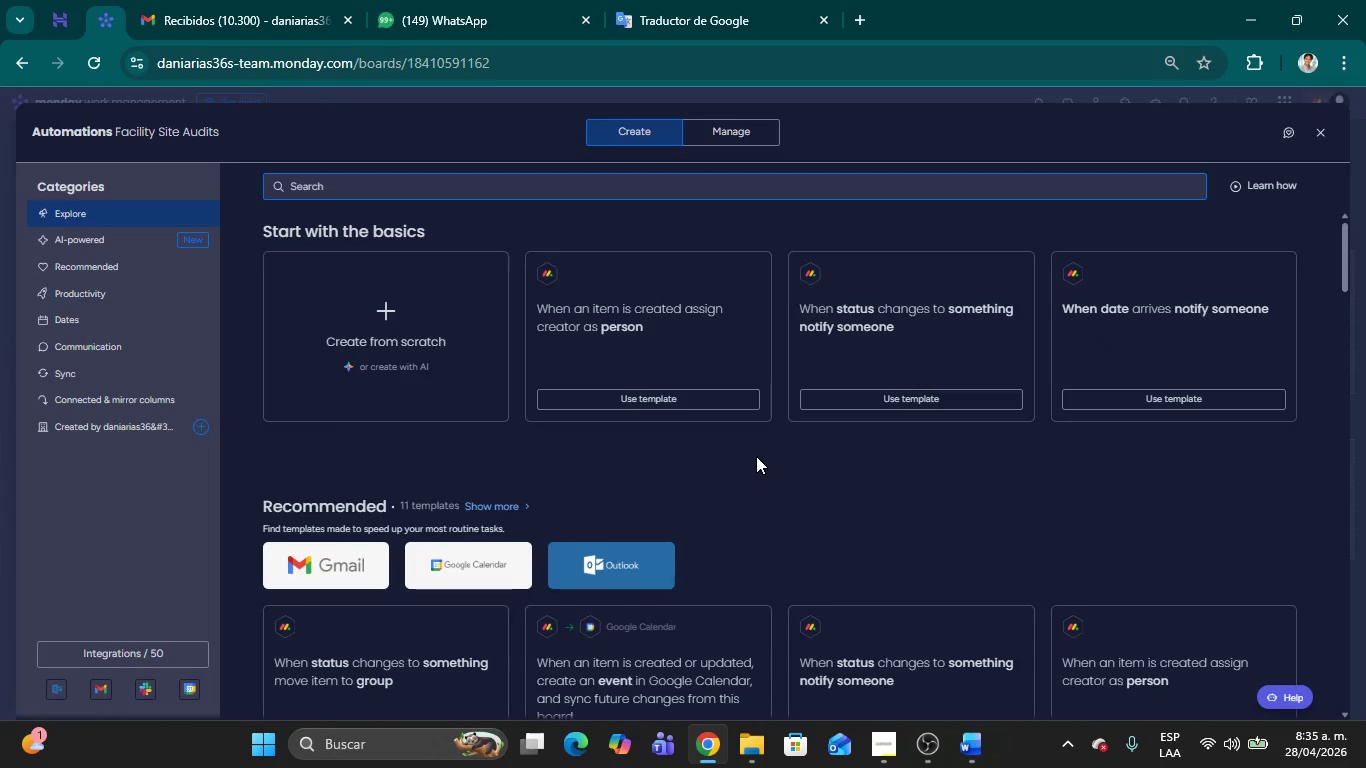 
wait(5.58)
 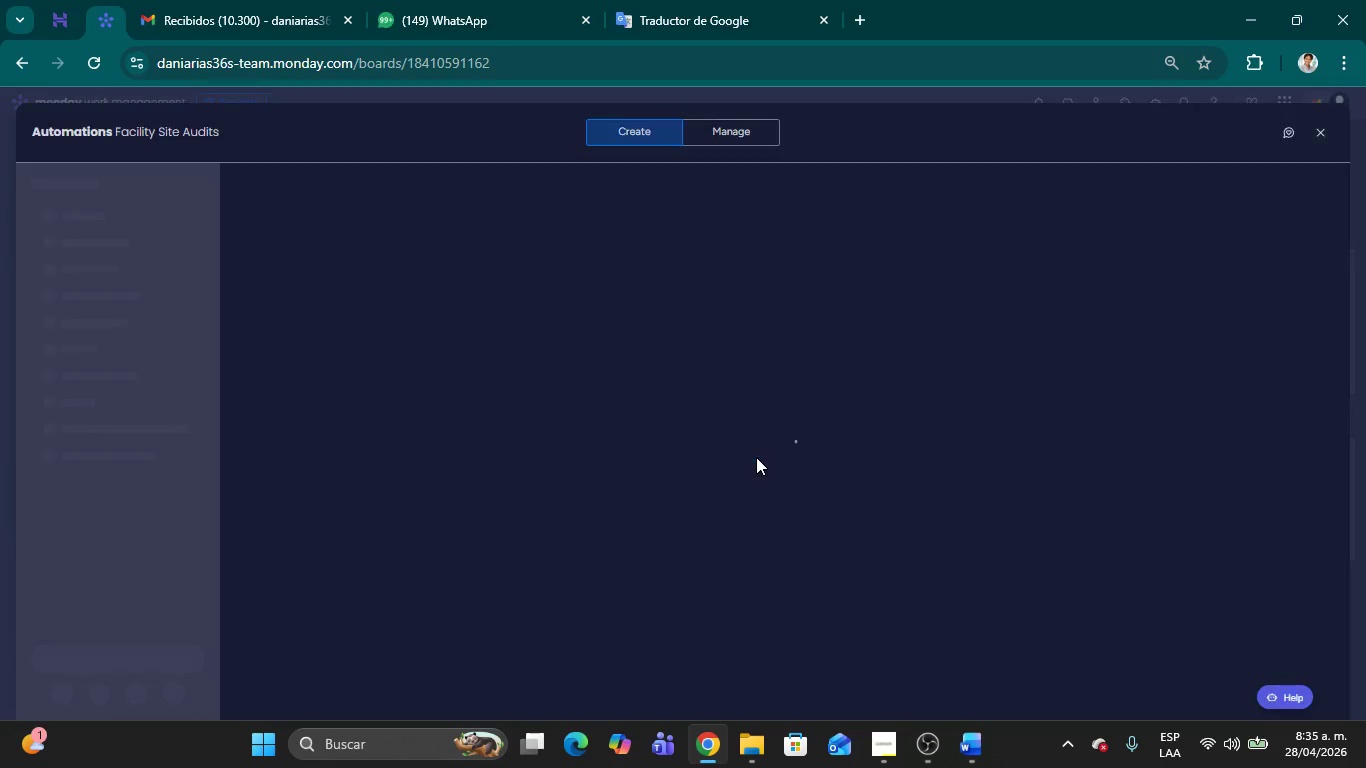 
left_click([1324, 129])
 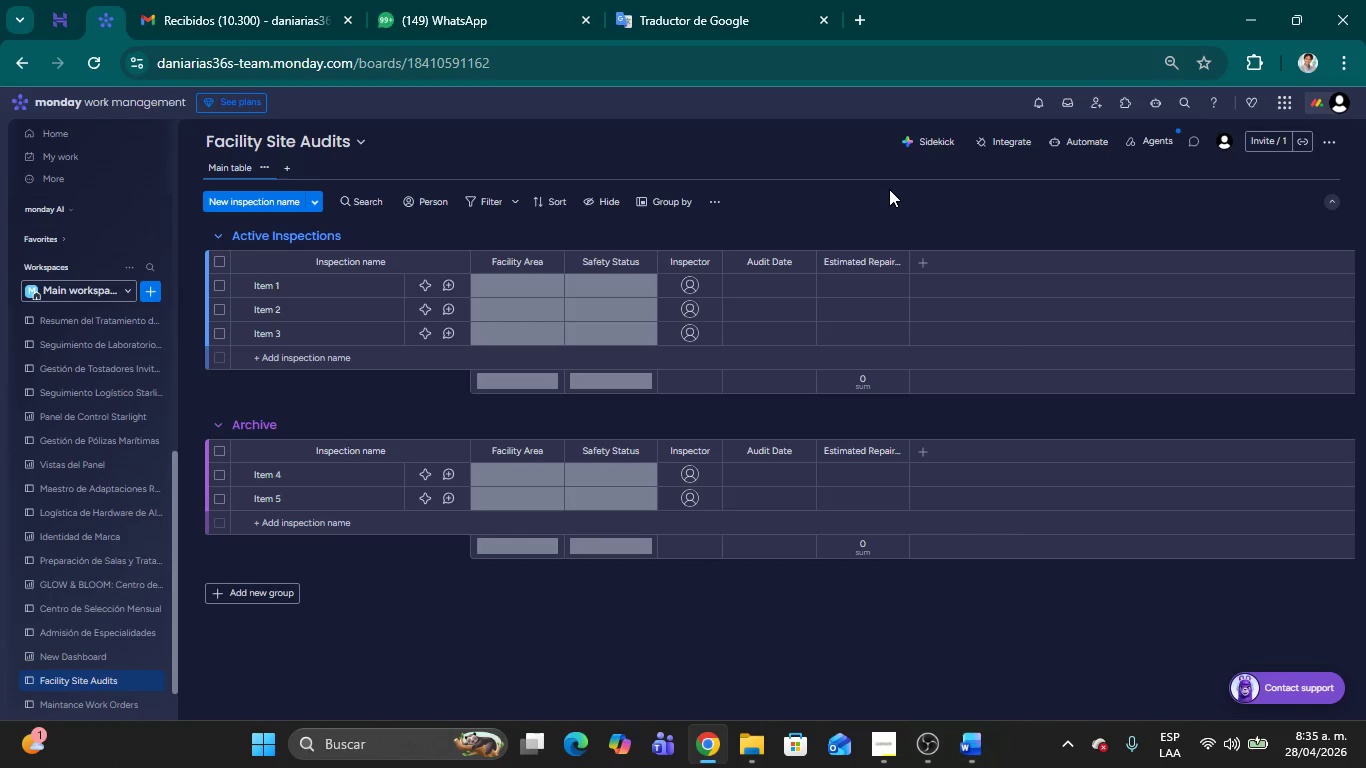 
wait(38.98)
 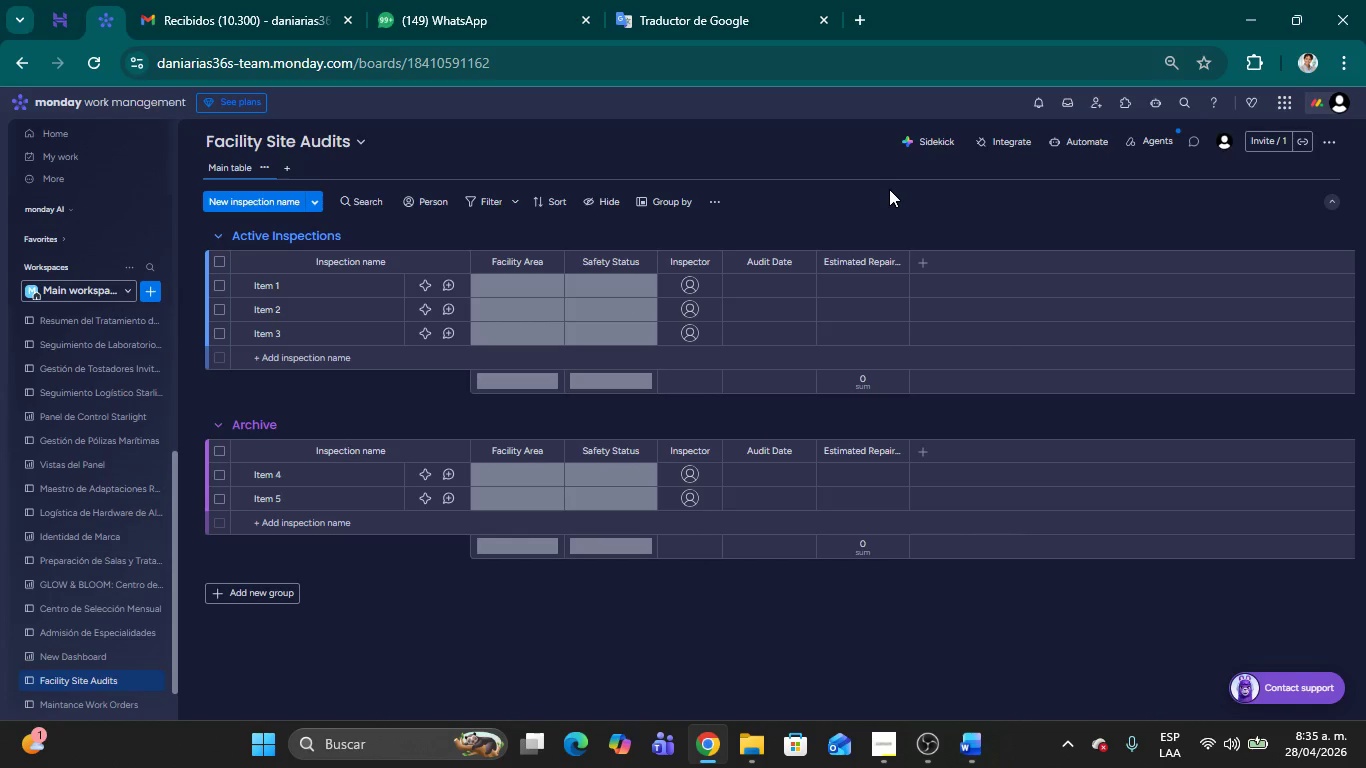 
left_click([889, 189])
 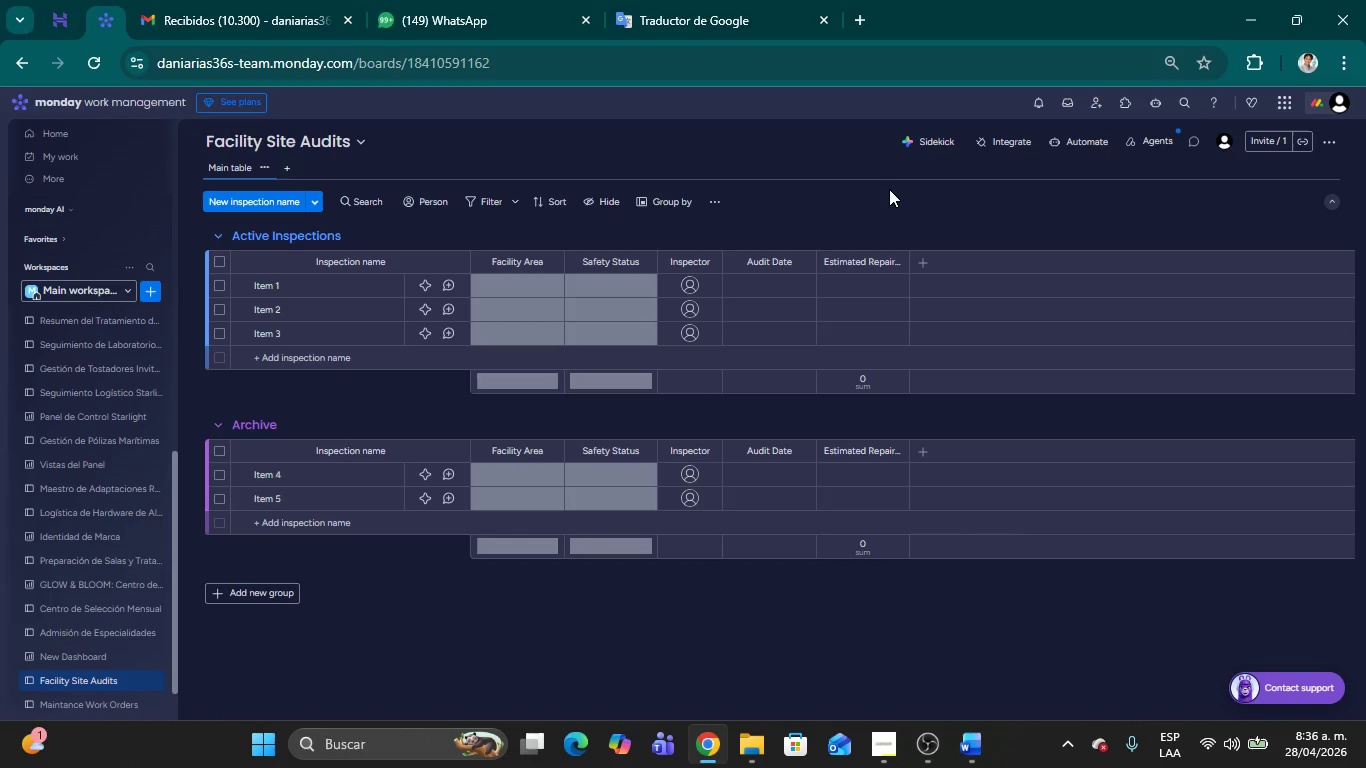 
wait(33.73)
 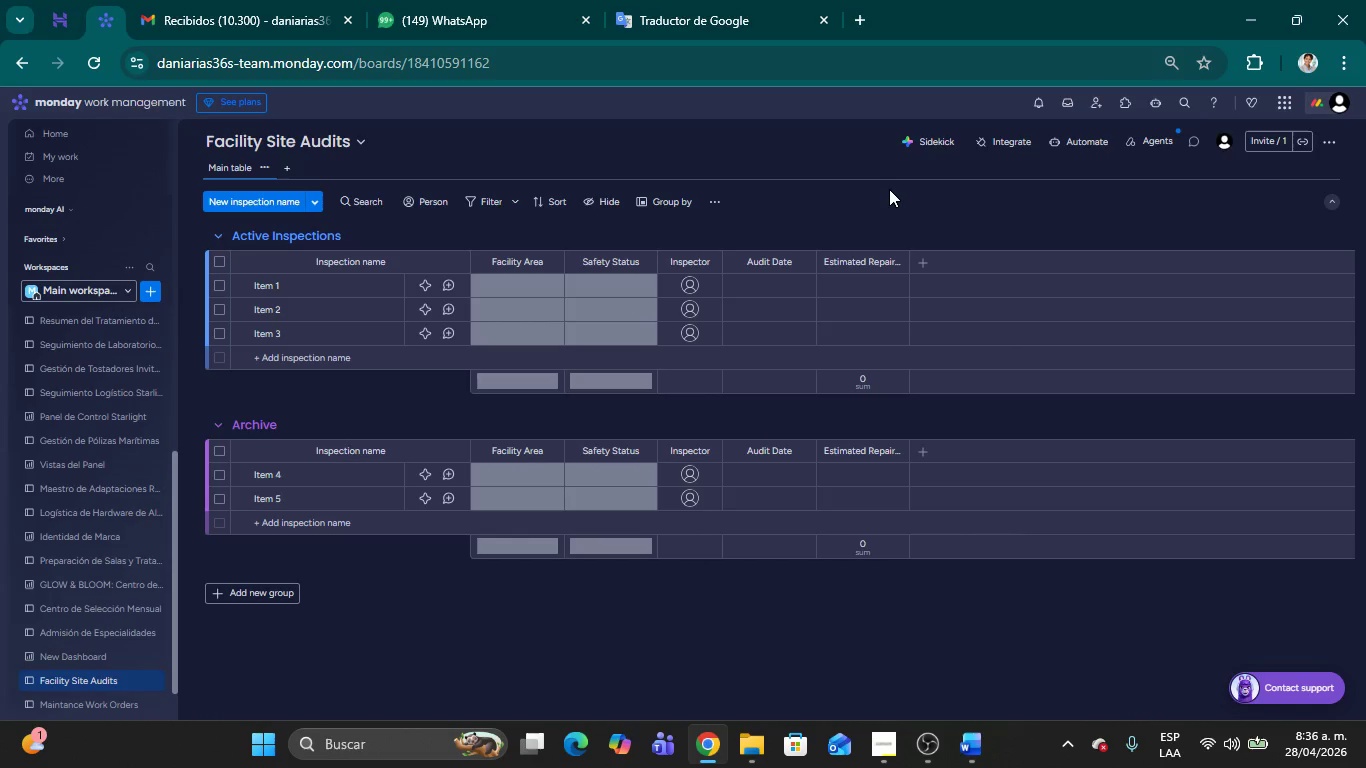 
left_click([886, 209])
 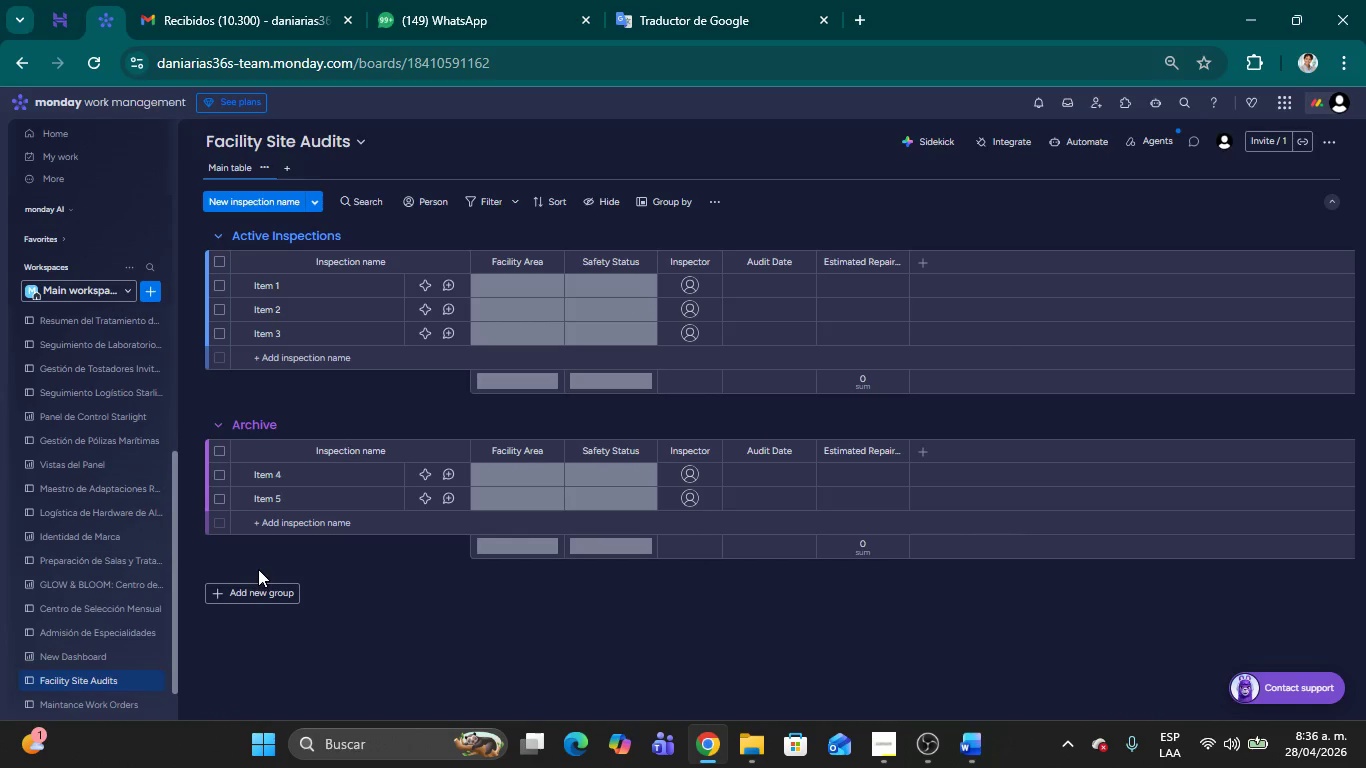 
wait(21.64)
 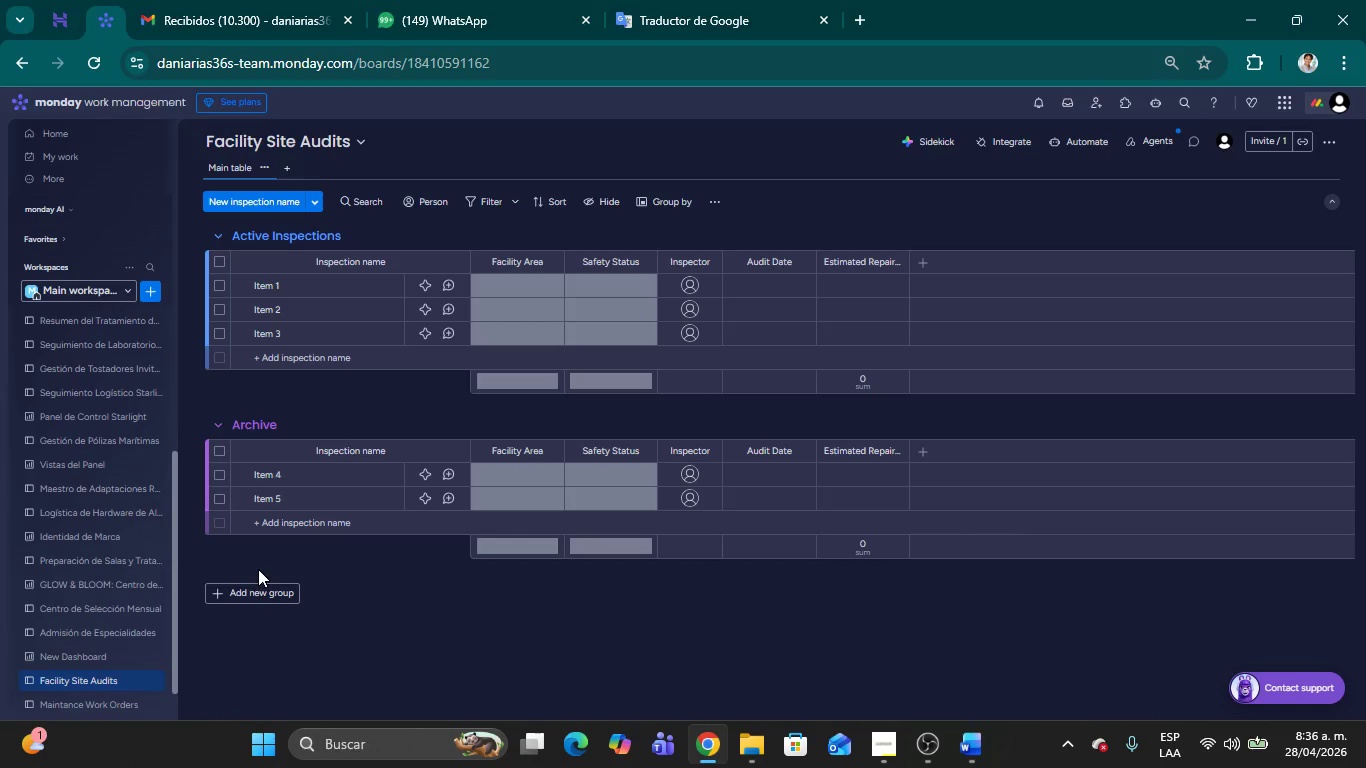 
left_click([105, 695])
 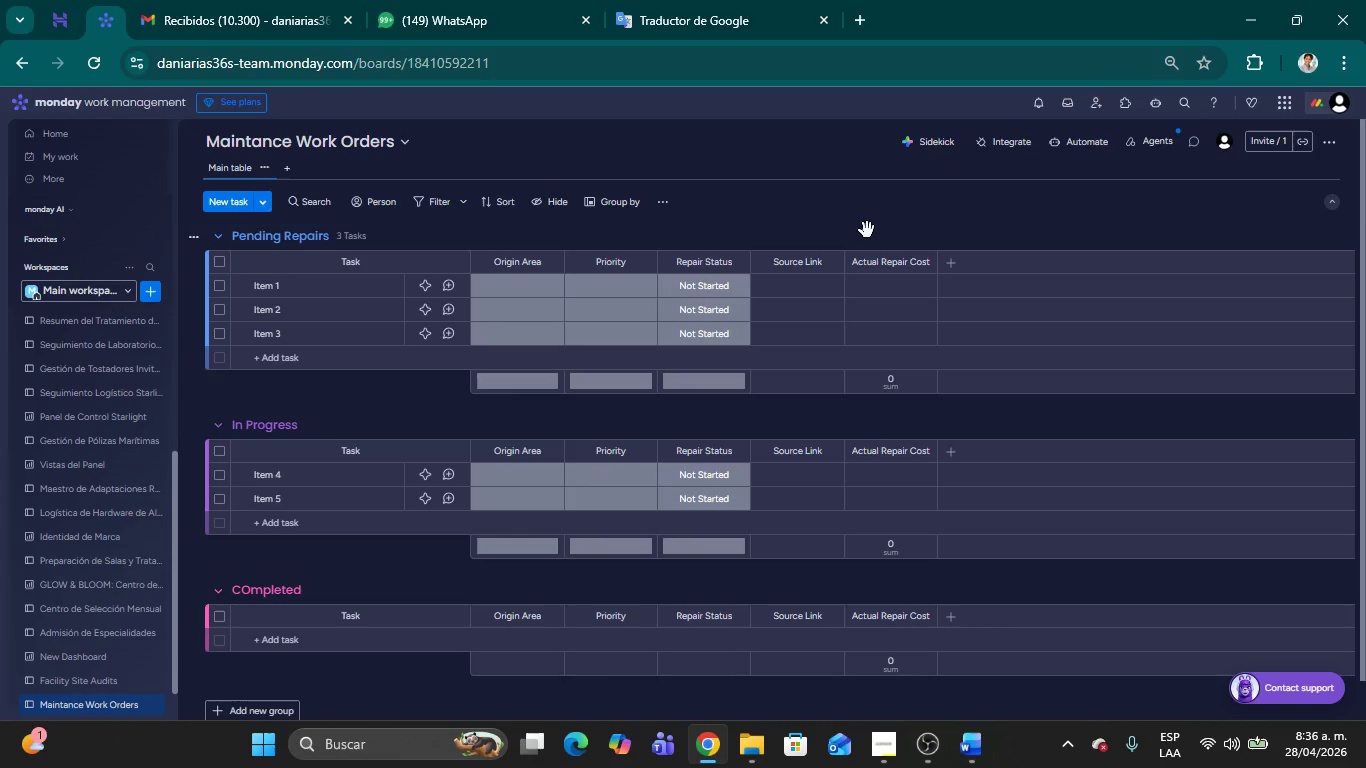 
wait(15.55)
 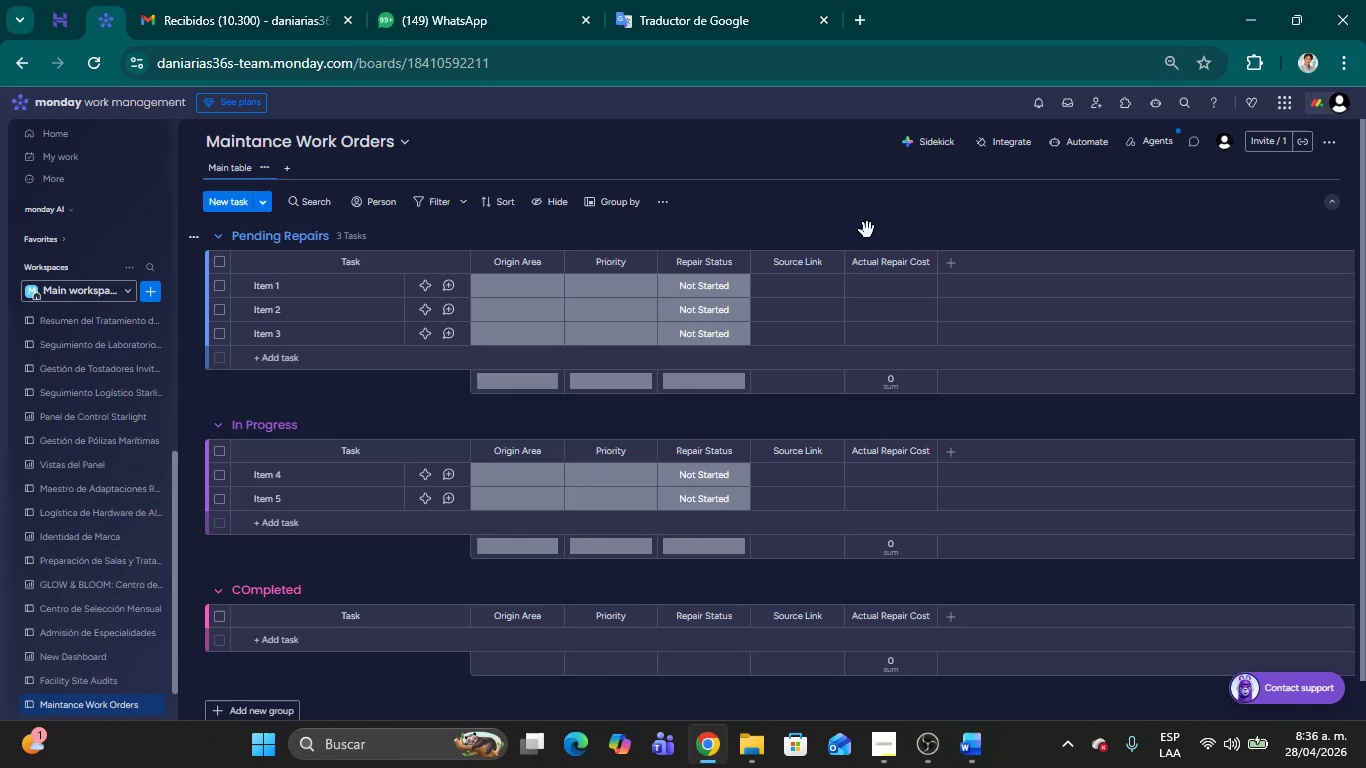 
left_click([953, 265])
 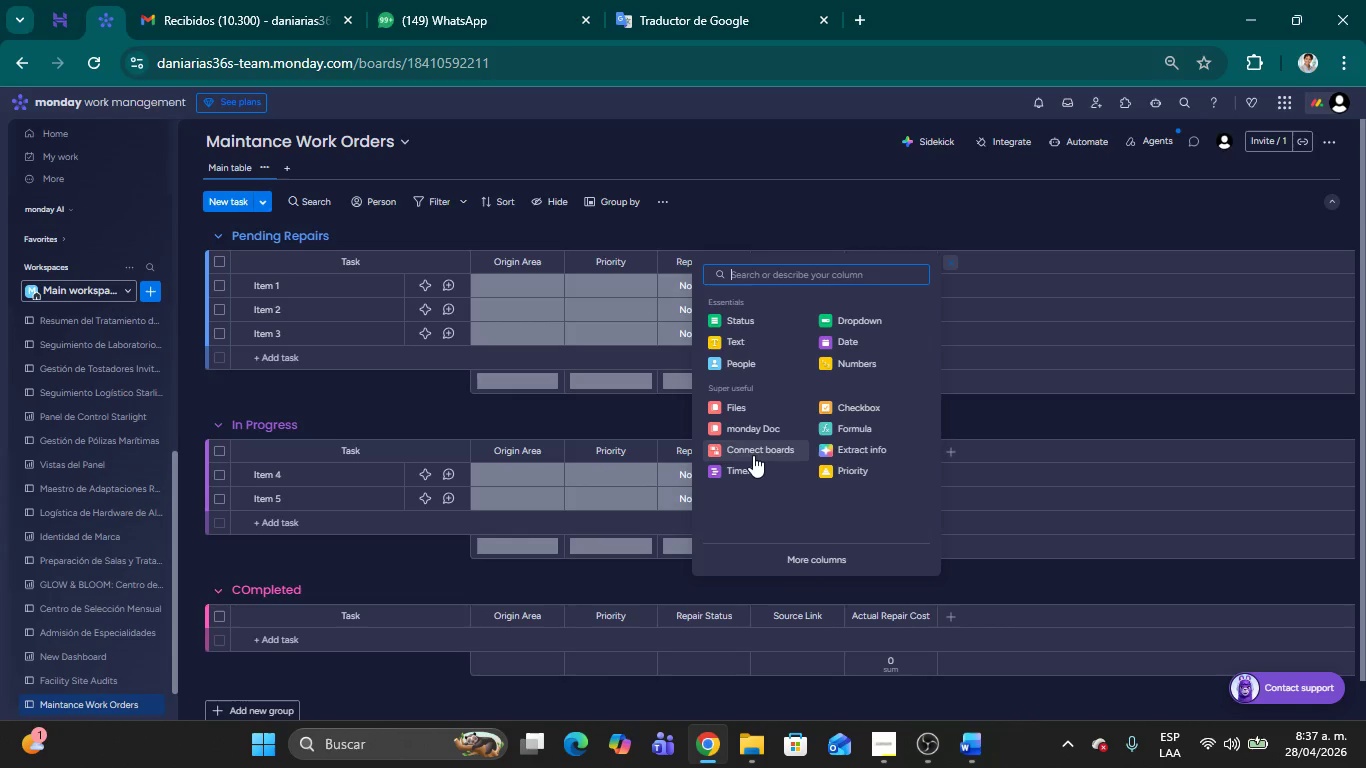 
wait(8.97)
 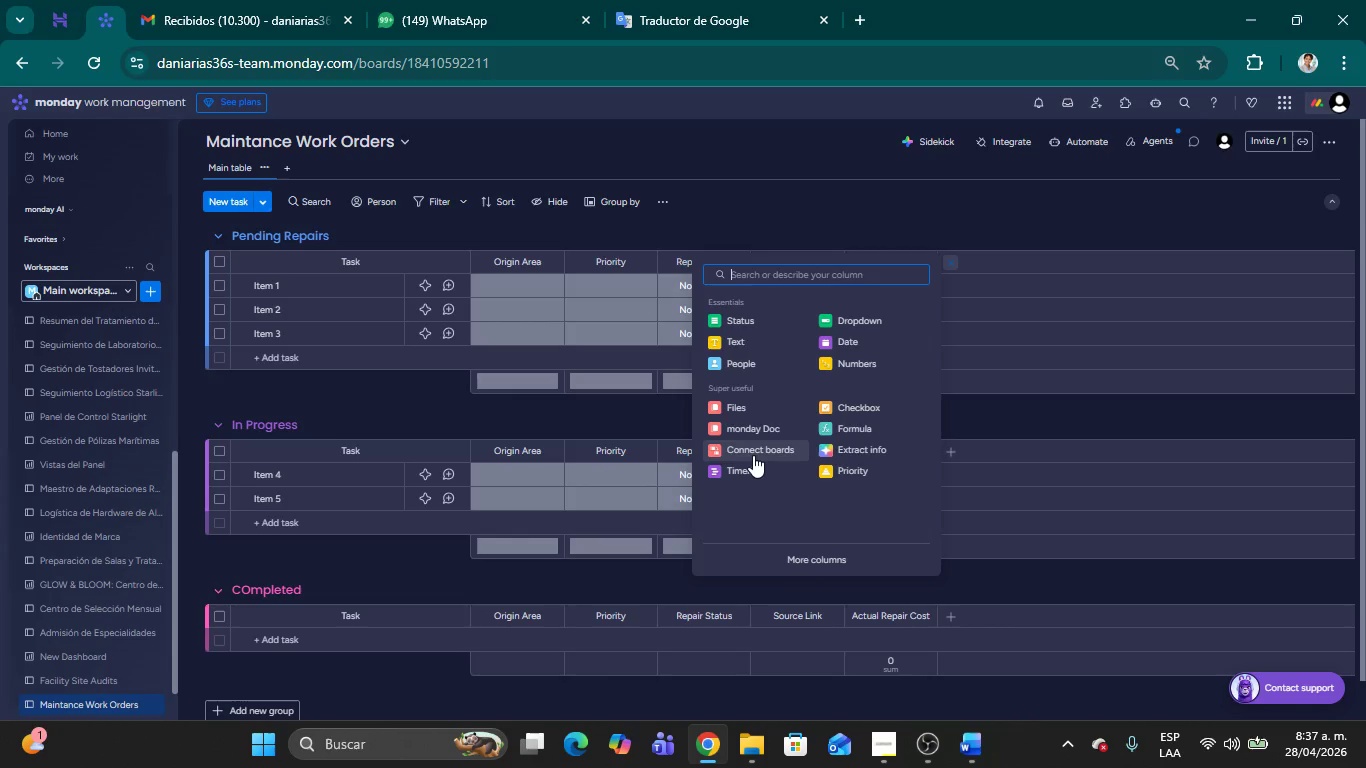 
left_click([753, 455])
 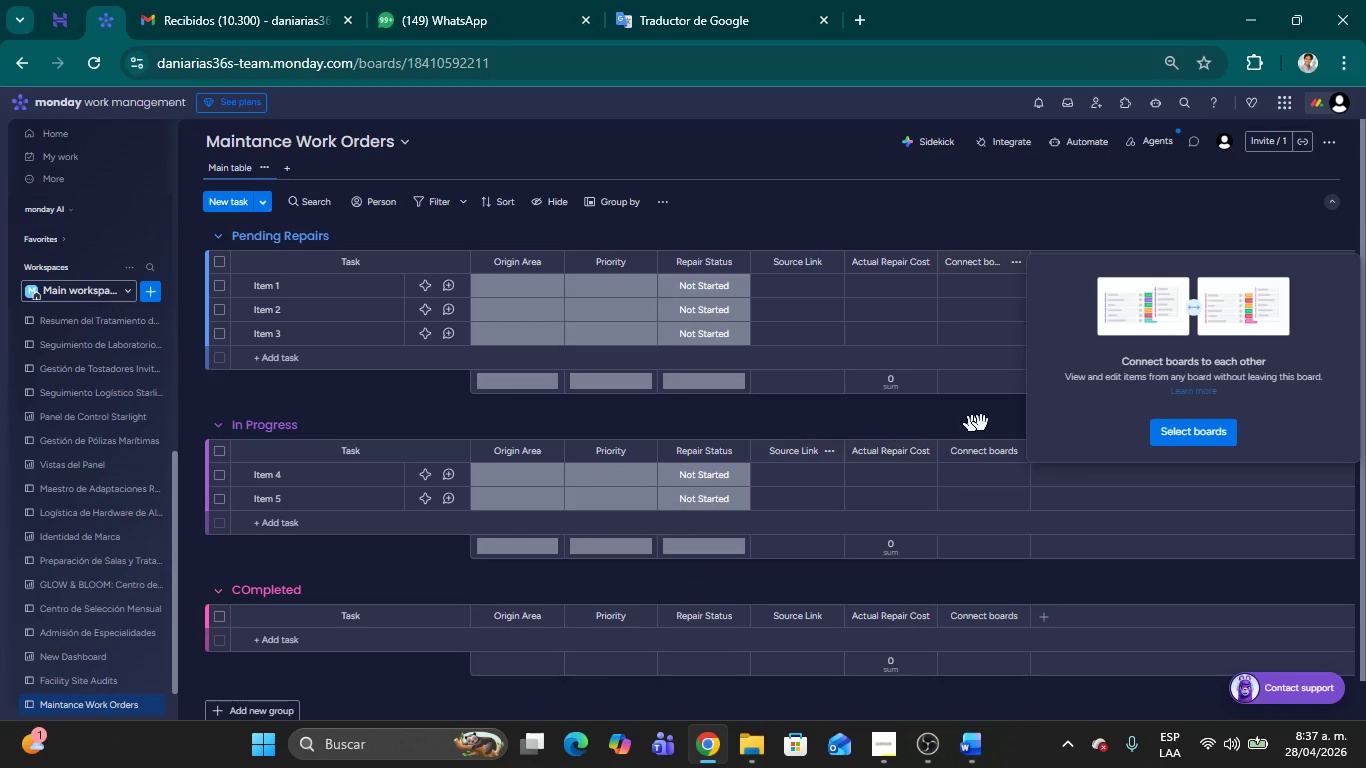 
left_click([1169, 430])
 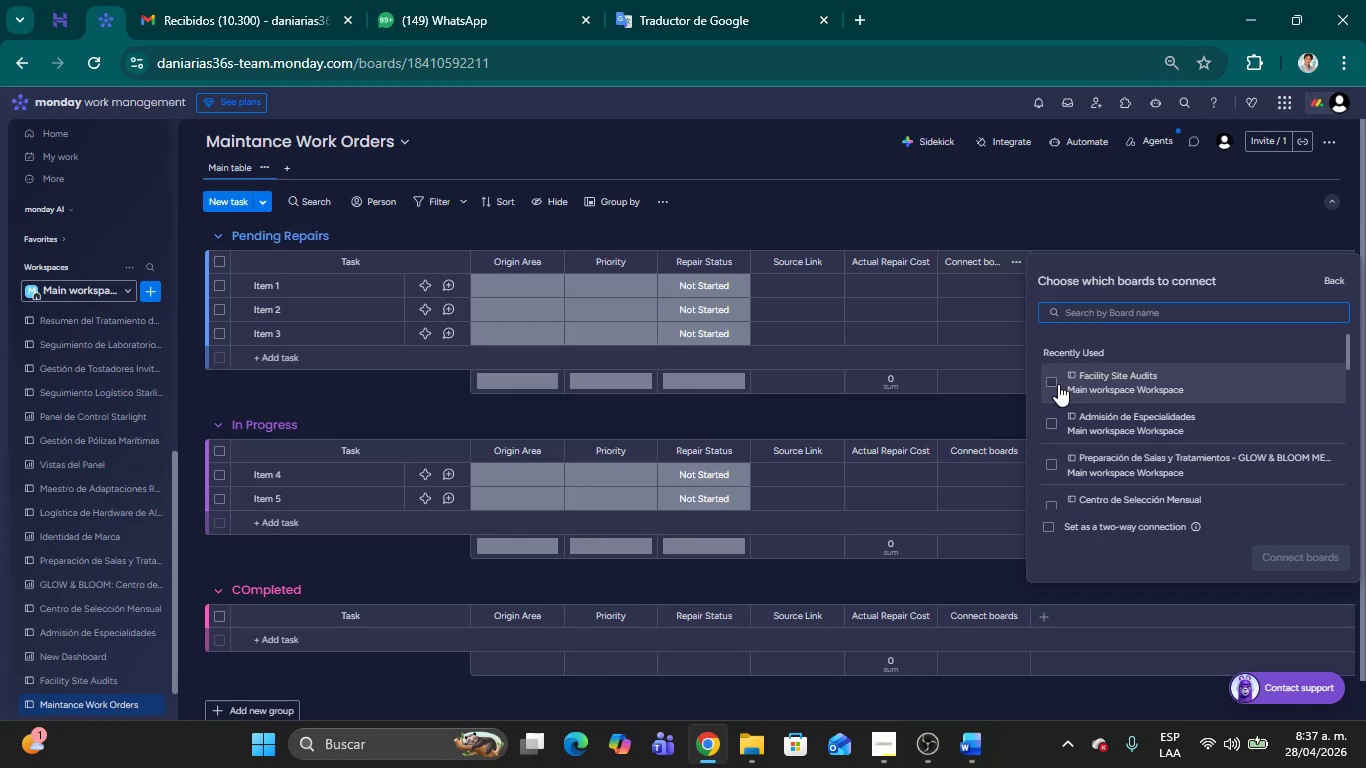 
left_click([1054, 383])
 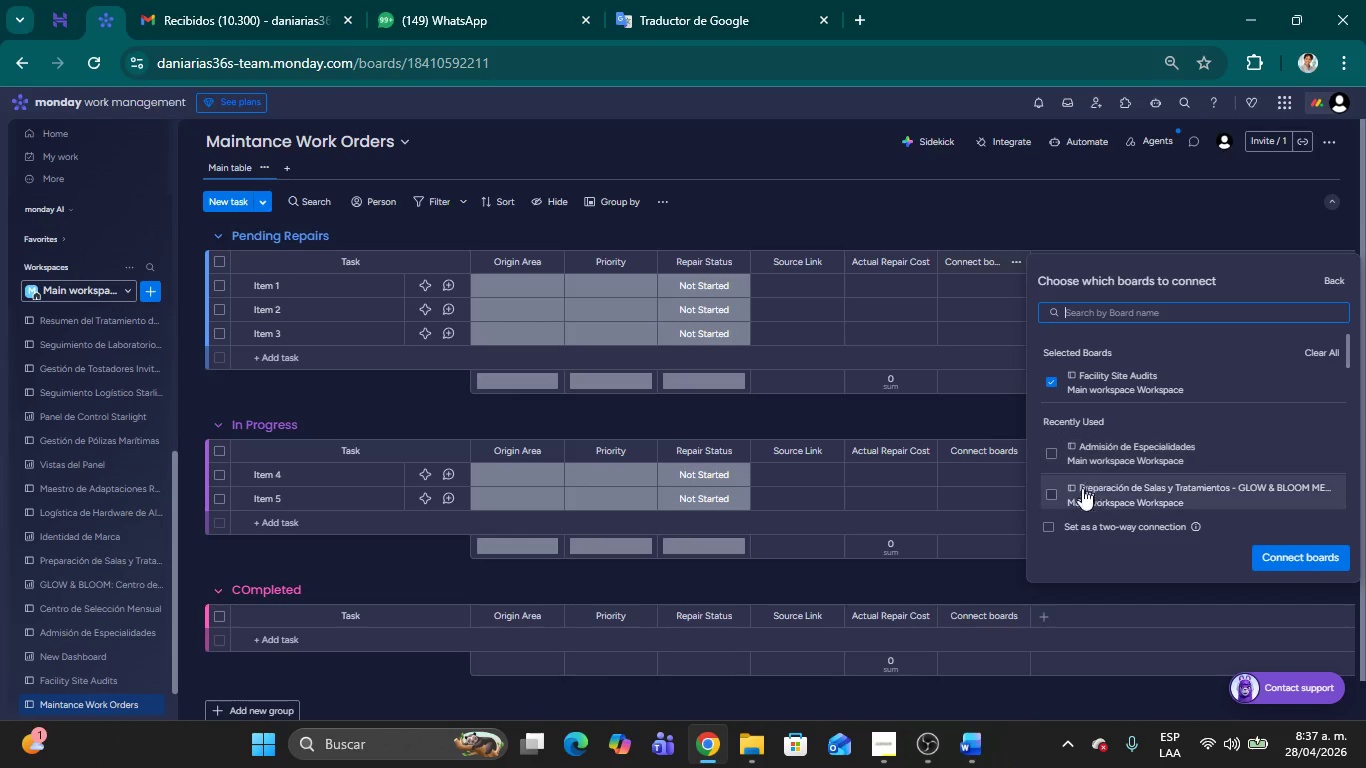 
left_click([1046, 527])
 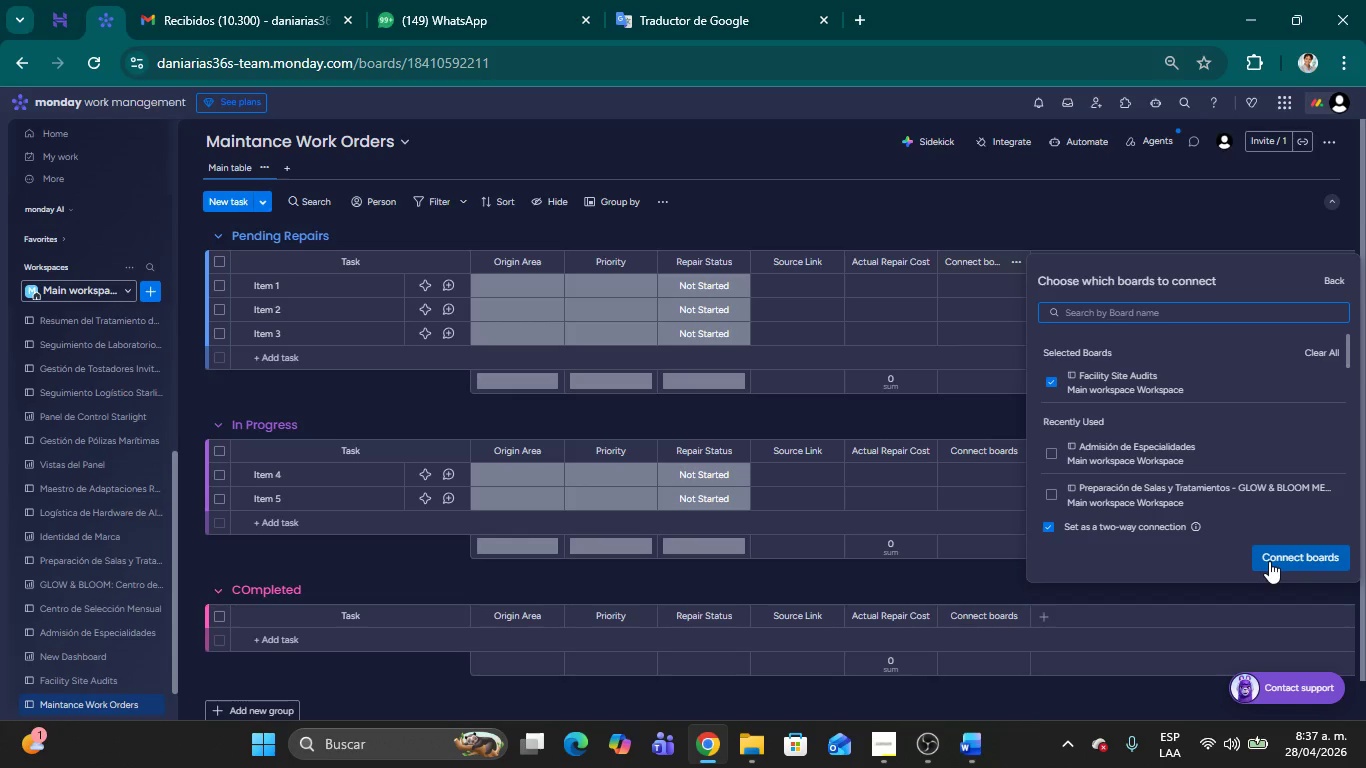 
left_click([1269, 561])
 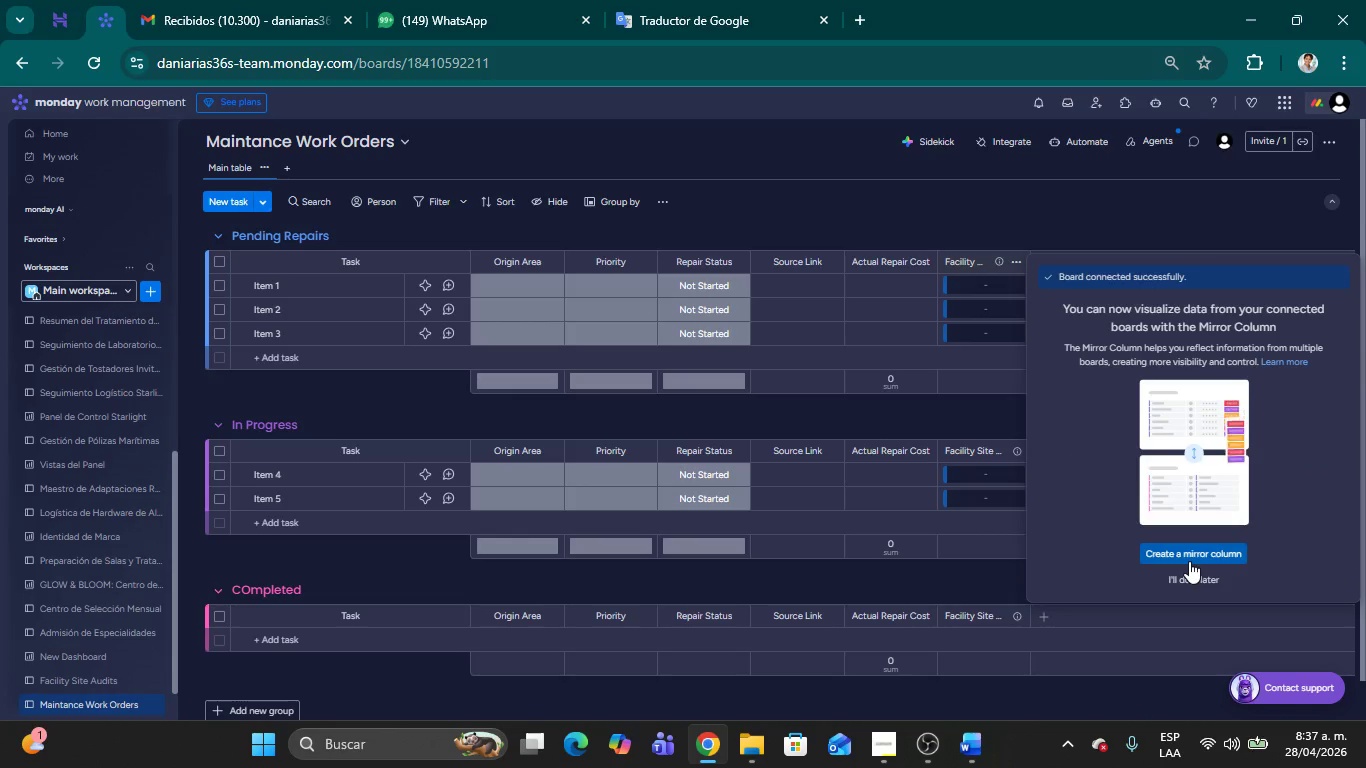 
wait(8.12)
 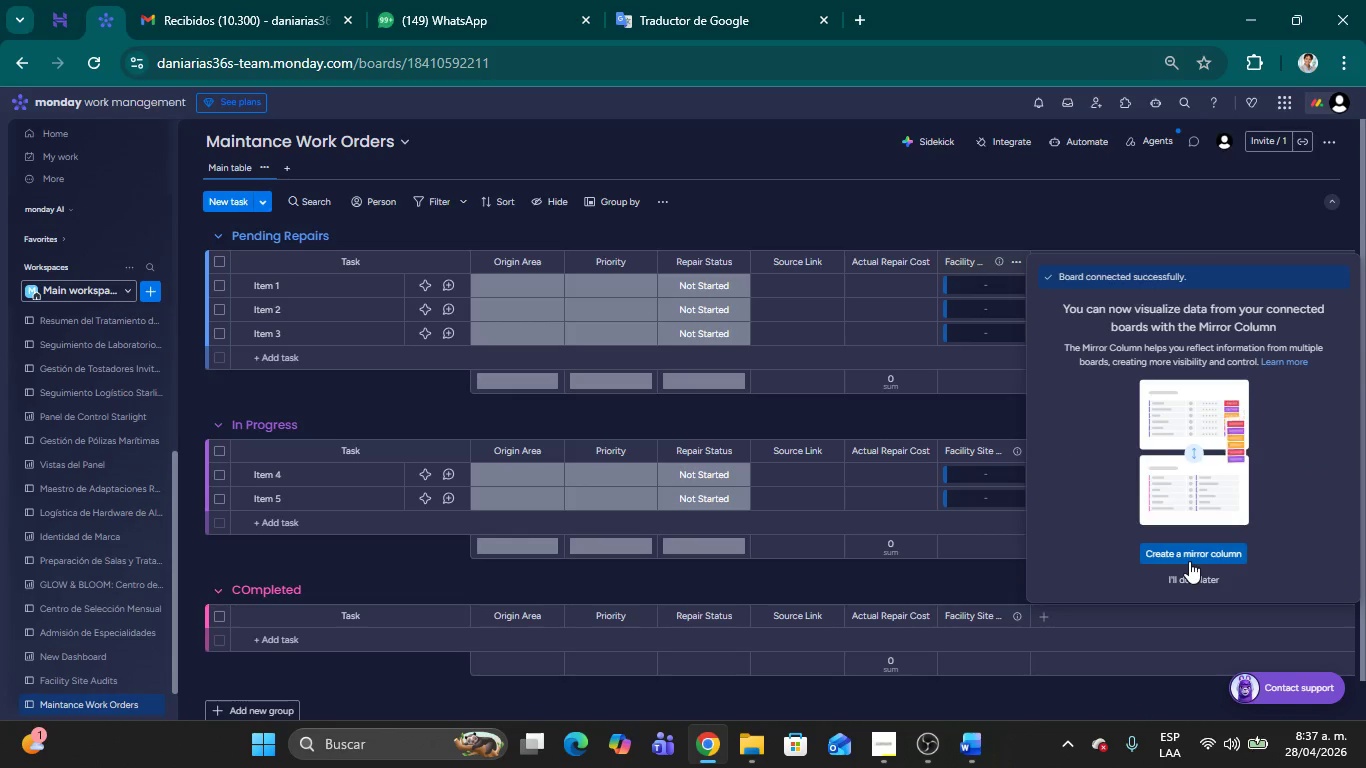 
left_click([1174, 553])
 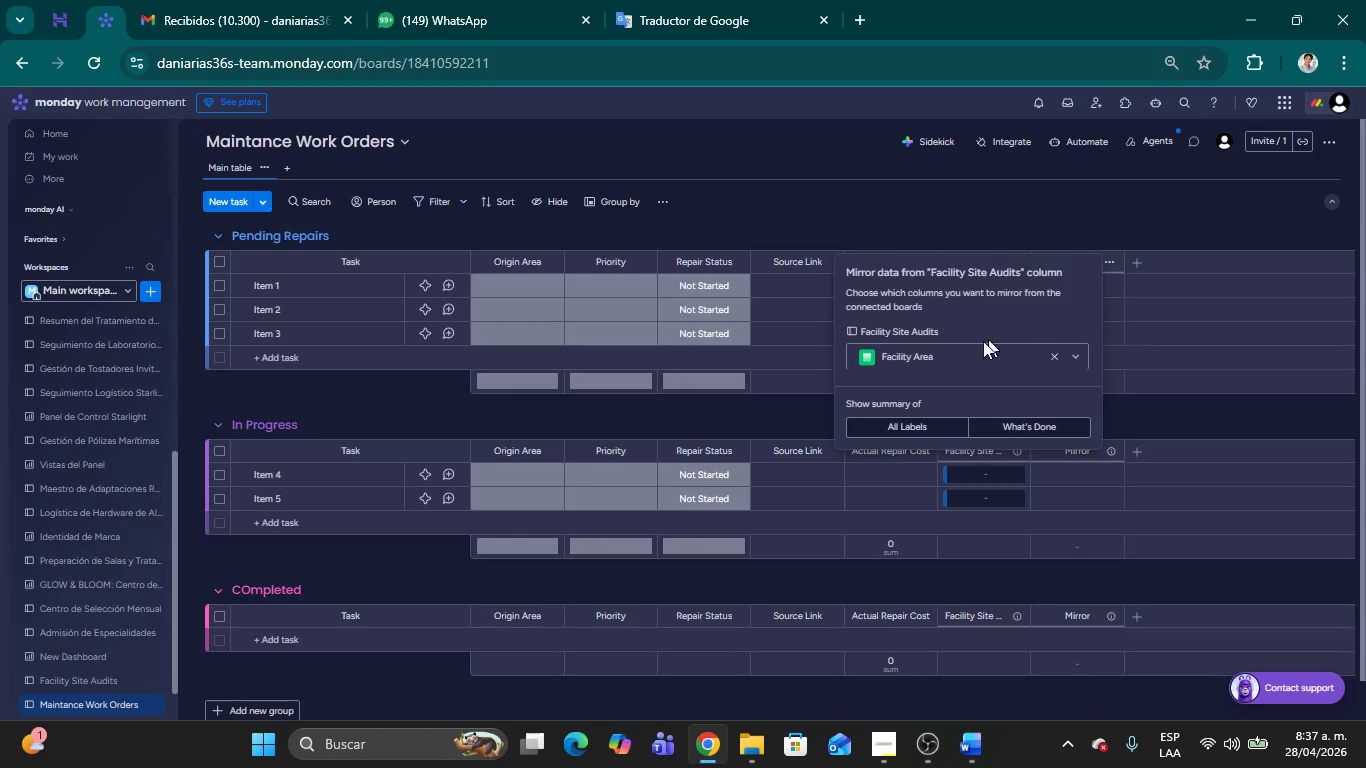 
left_click([1074, 363])
 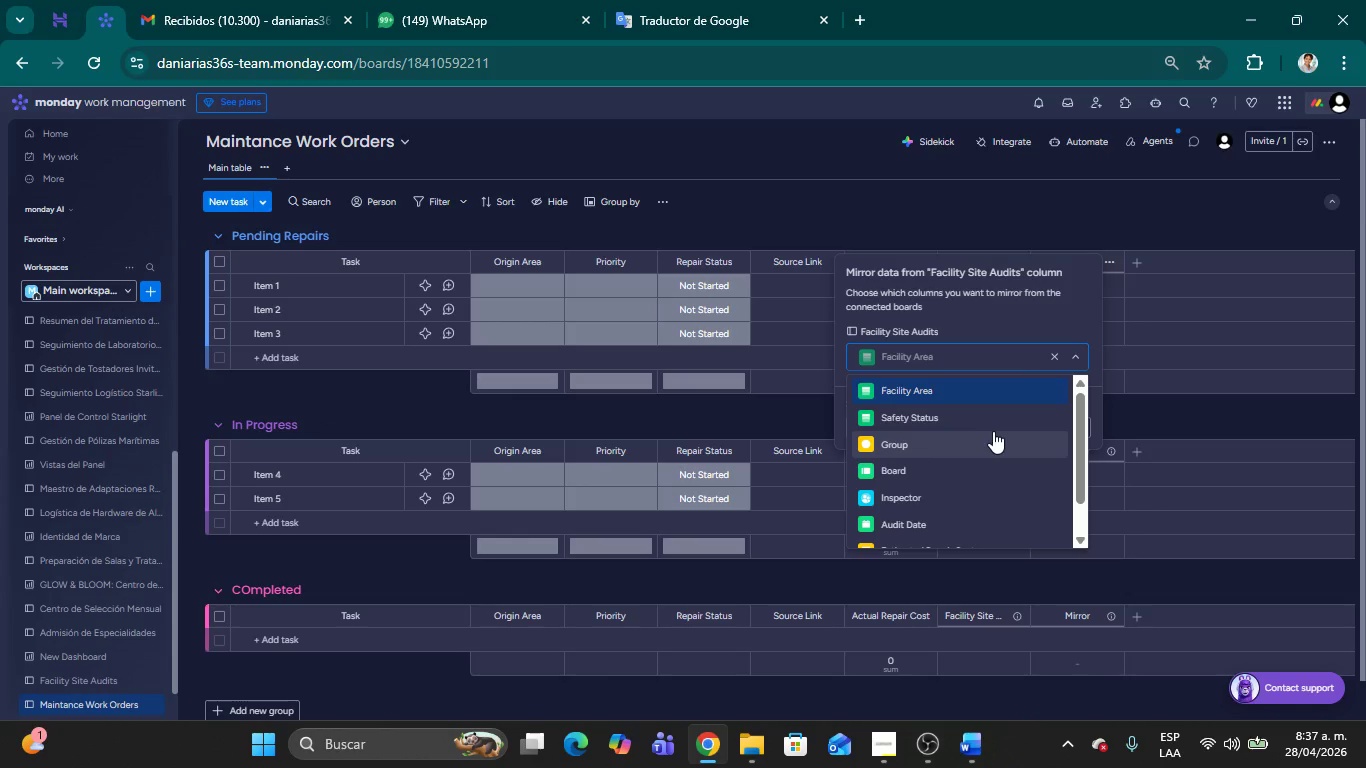 
left_click([982, 421])
 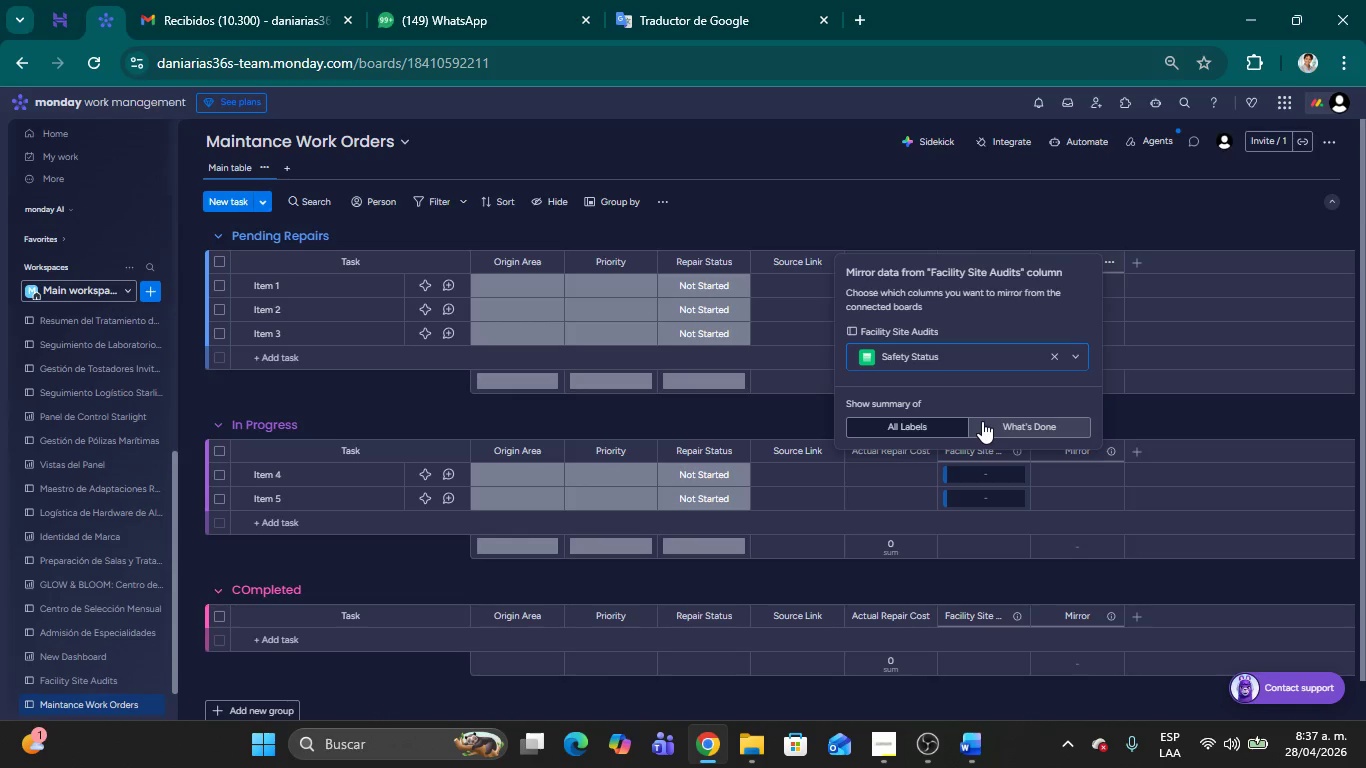 
wait(14.98)
 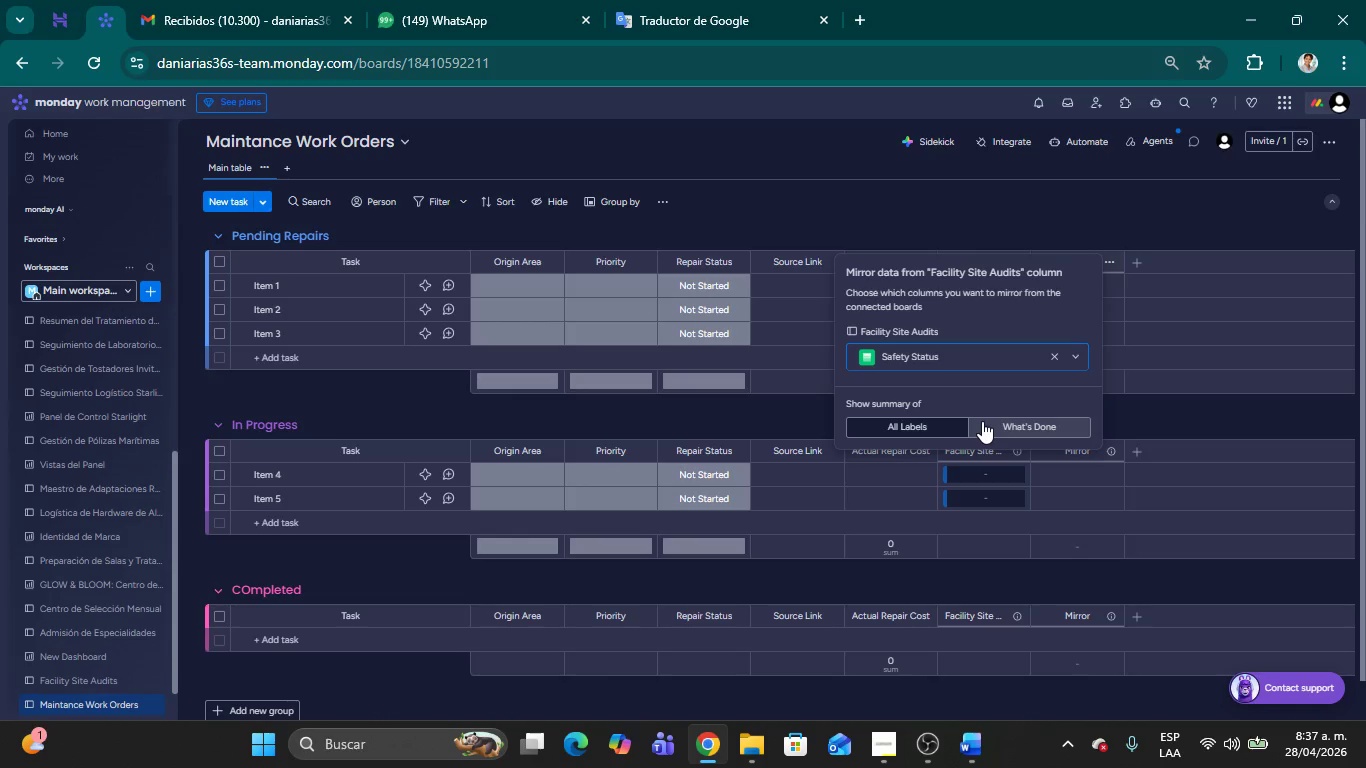 
left_click([1013, 215])
 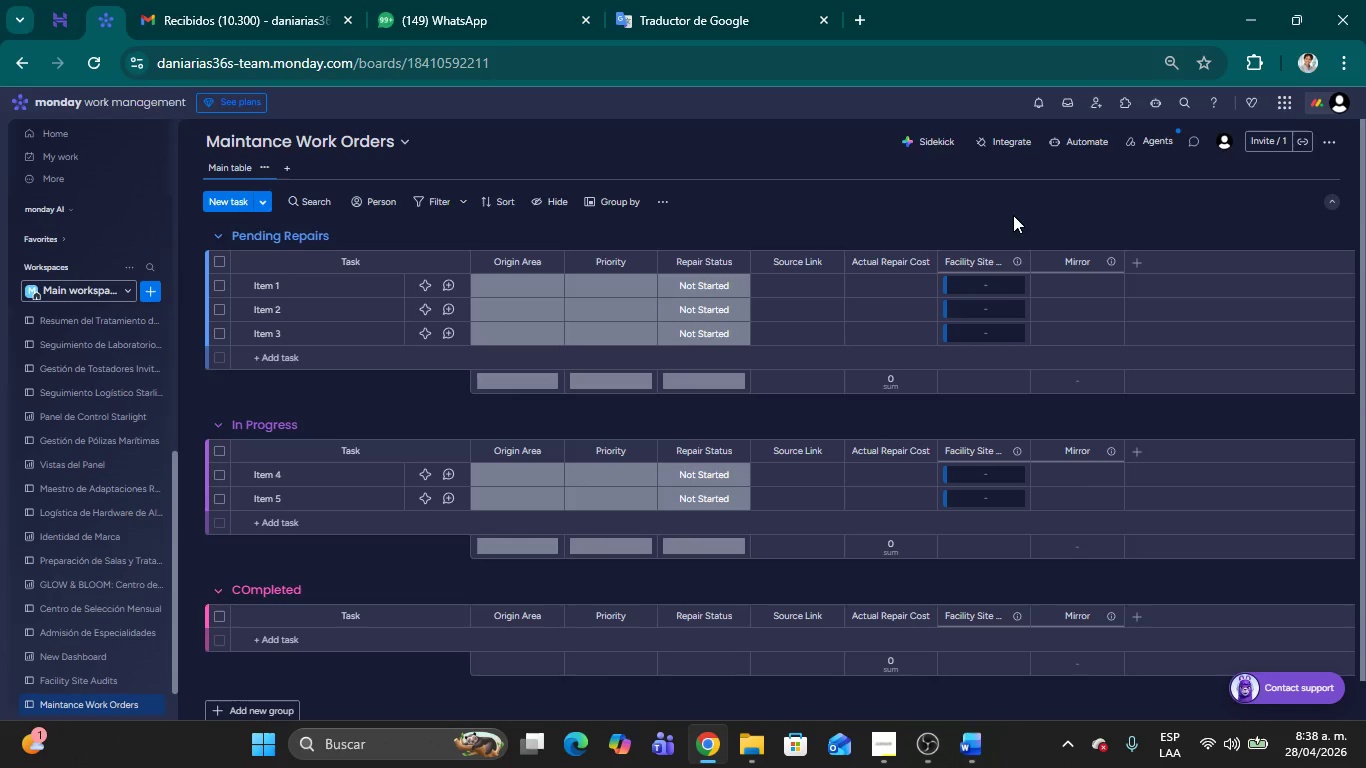 
wait(38.69)
 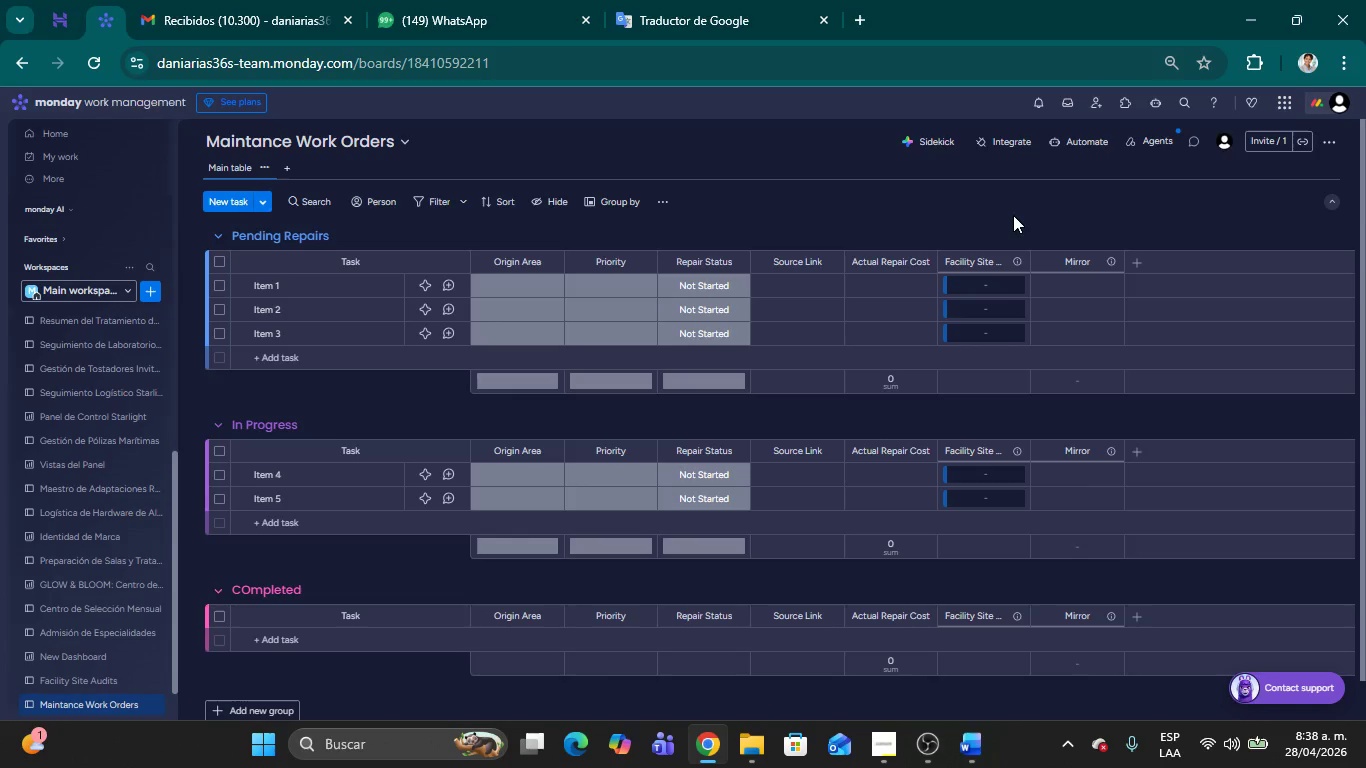 
left_click_drag(start_coordinate=[1028, 269], to_coordinate=[1095, 270])
 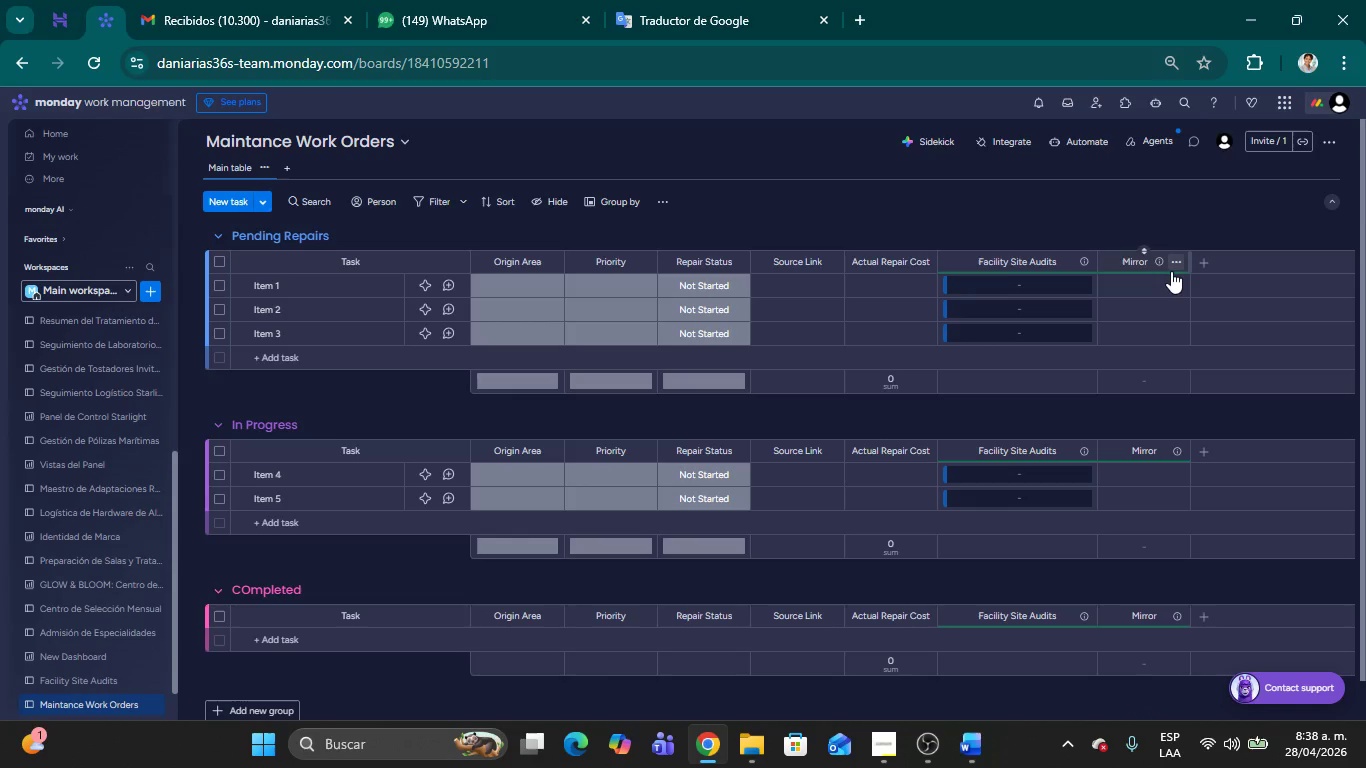 
wait(12.05)
 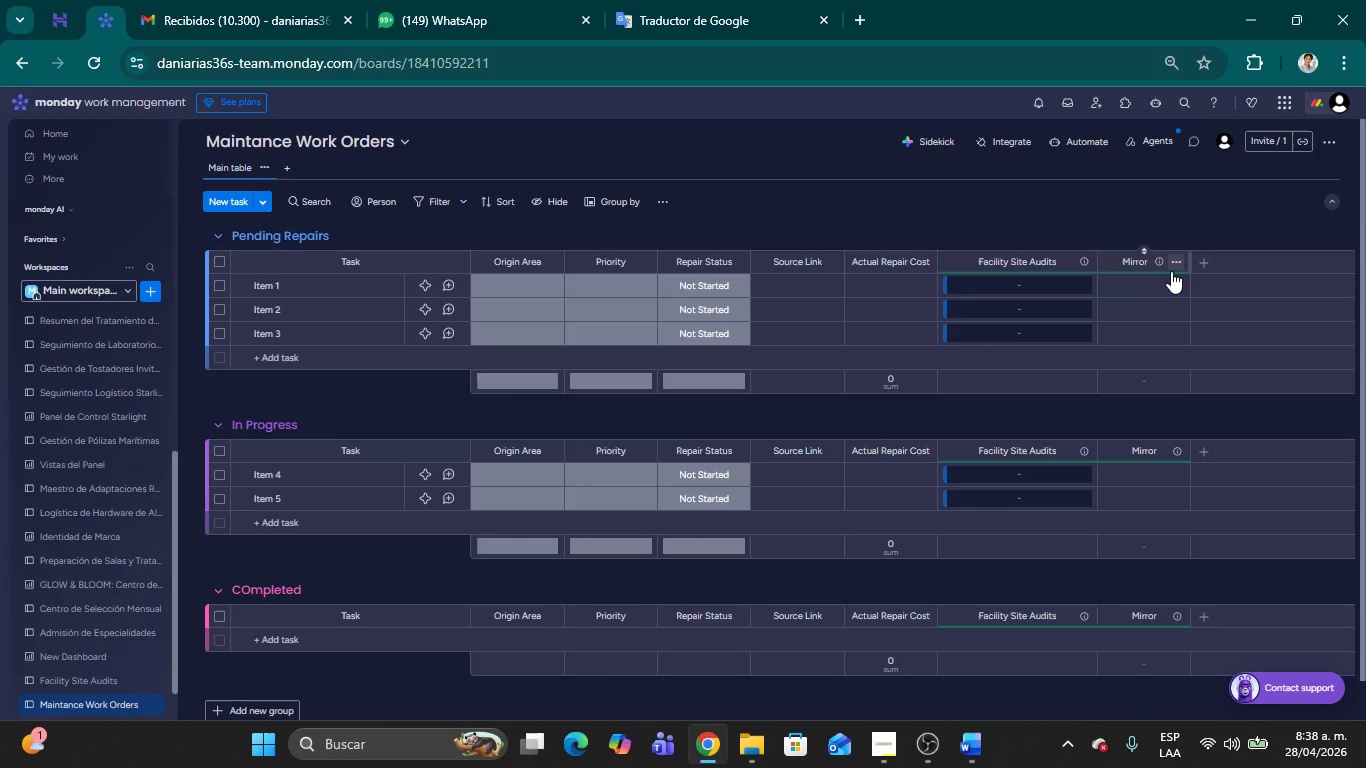 
left_click([1127, 257])
 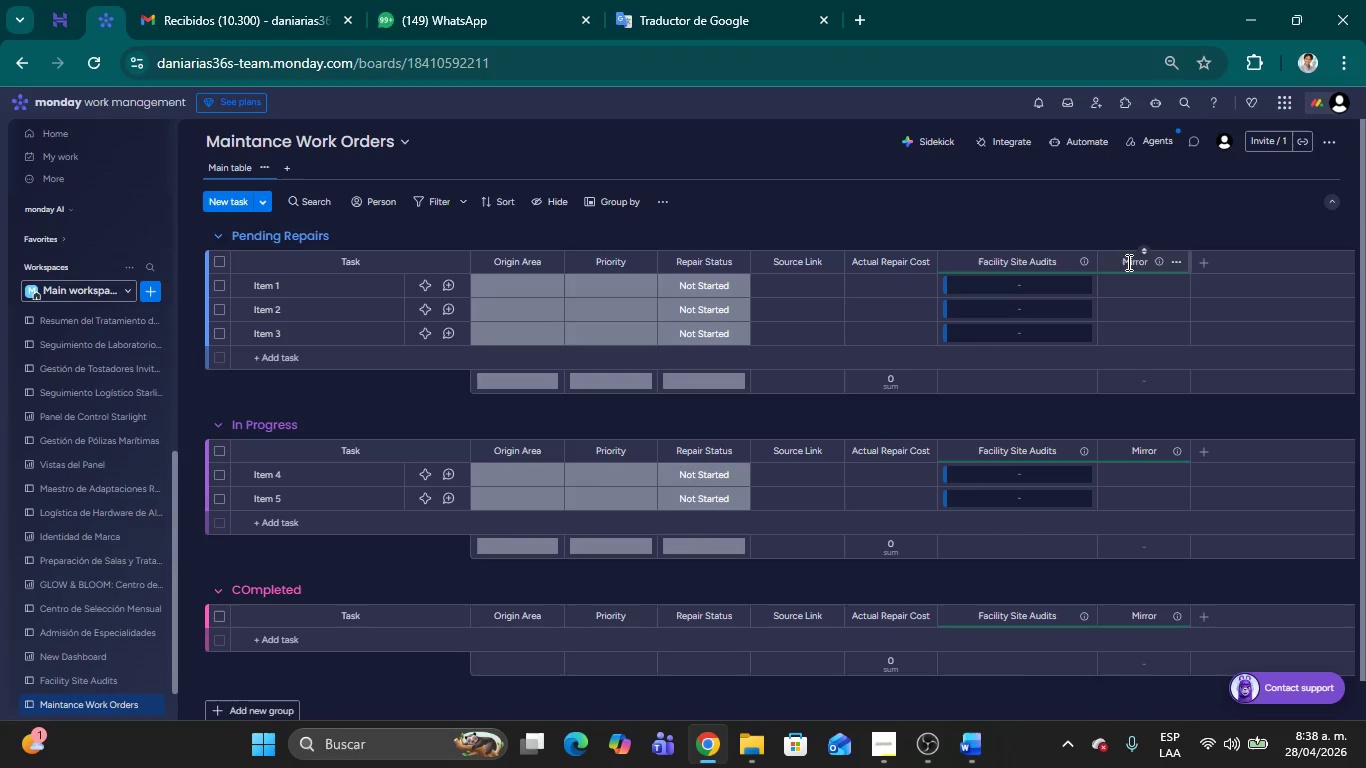 
left_click([1127, 262])
 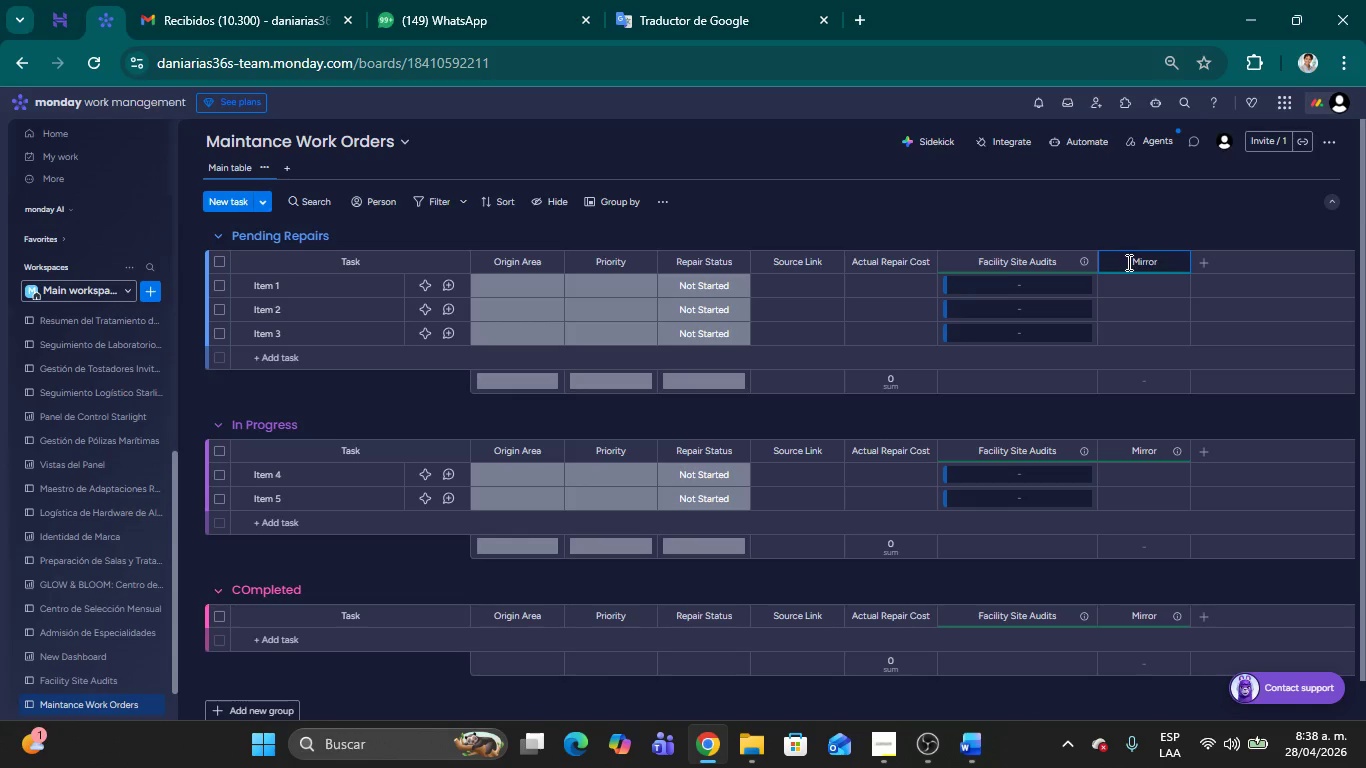 
key(Backspace)
key(Backspace)
key(Backspace)
key(Backspace)
key(Backspace)
type(aintance Work Orders)
 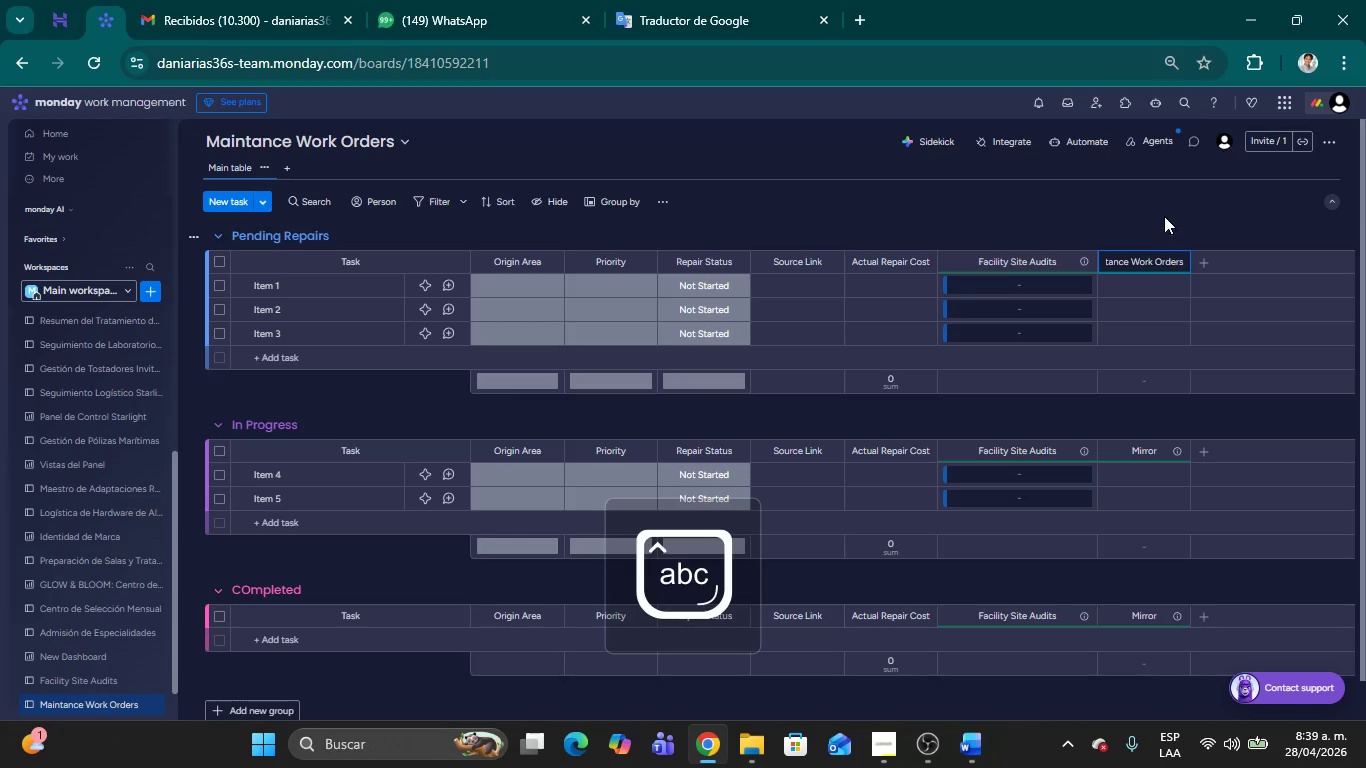 
left_click([1158, 217])
 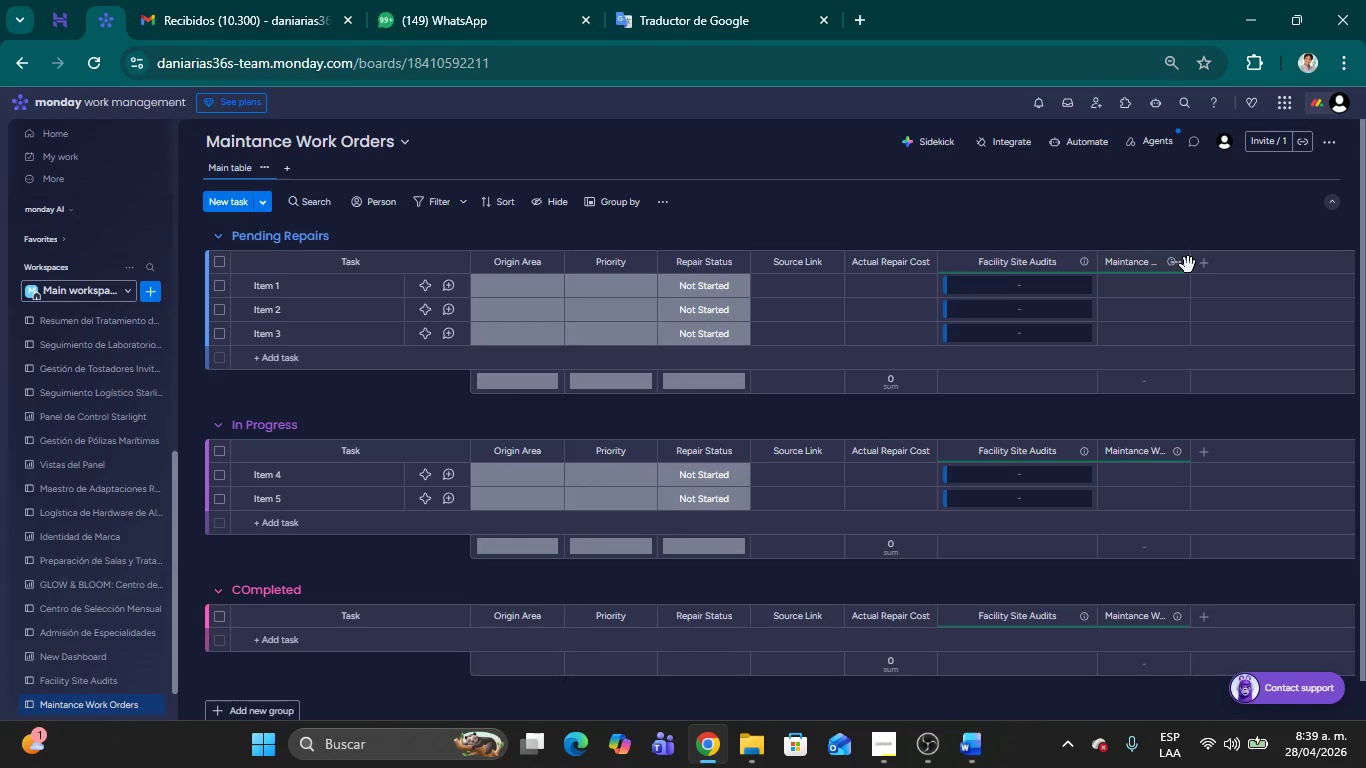 
left_click_drag(start_coordinate=[1189, 262], to_coordinate=[1277, 262])
 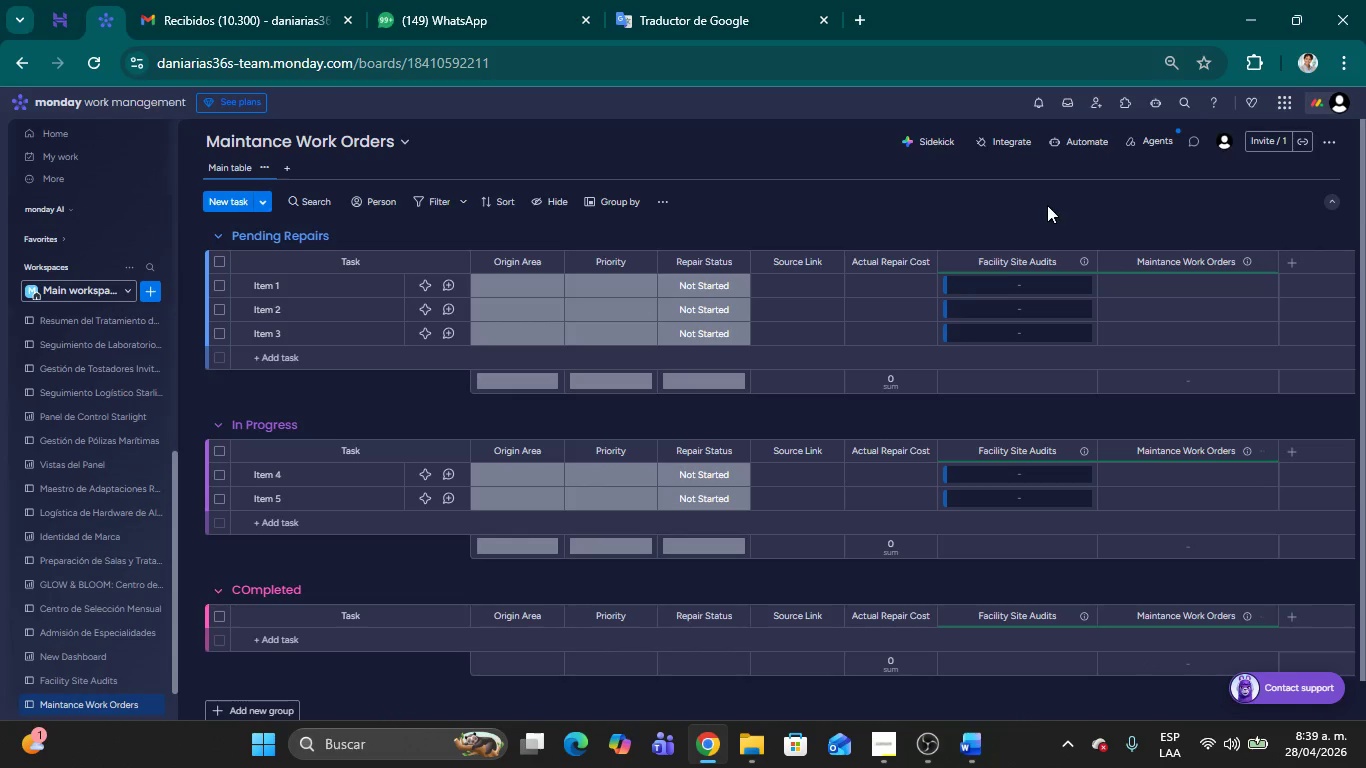 
left_click([1047, 205])
 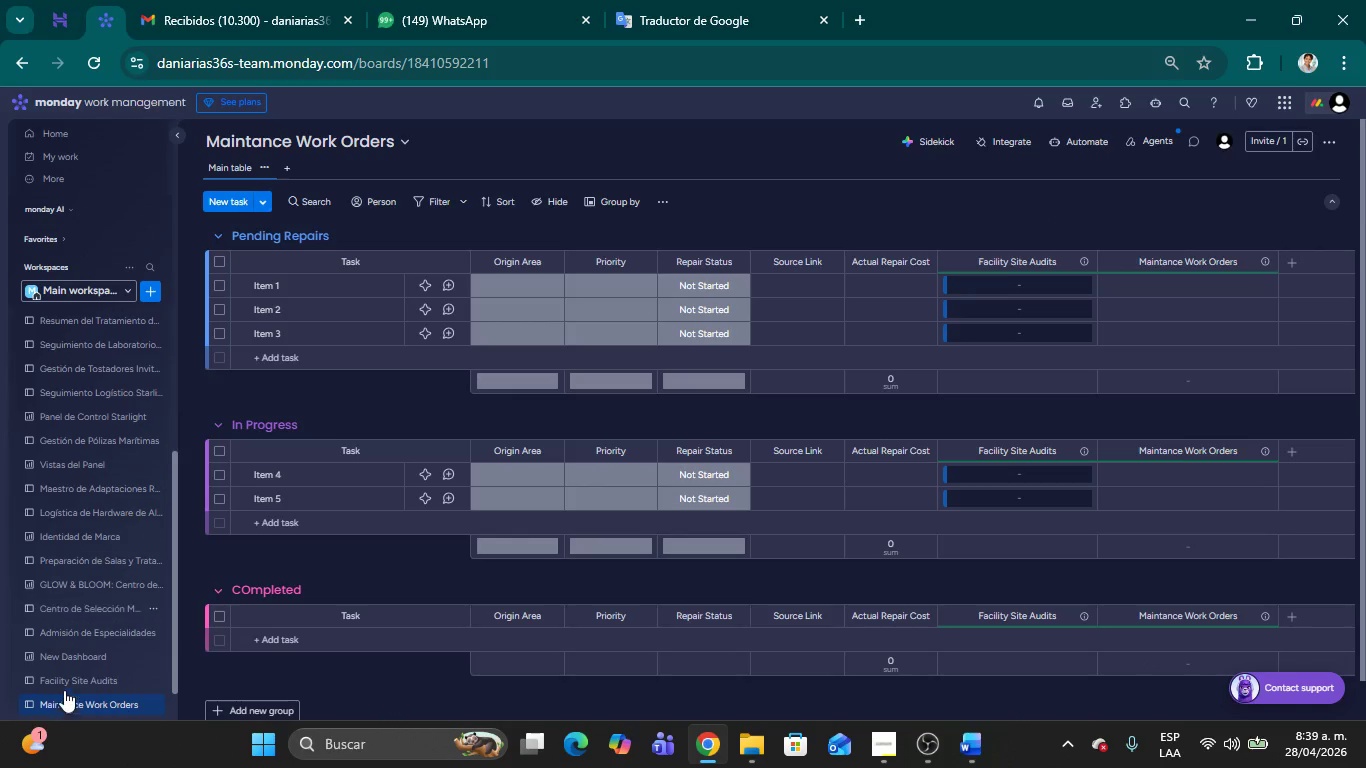 
left_click([67, 681])
 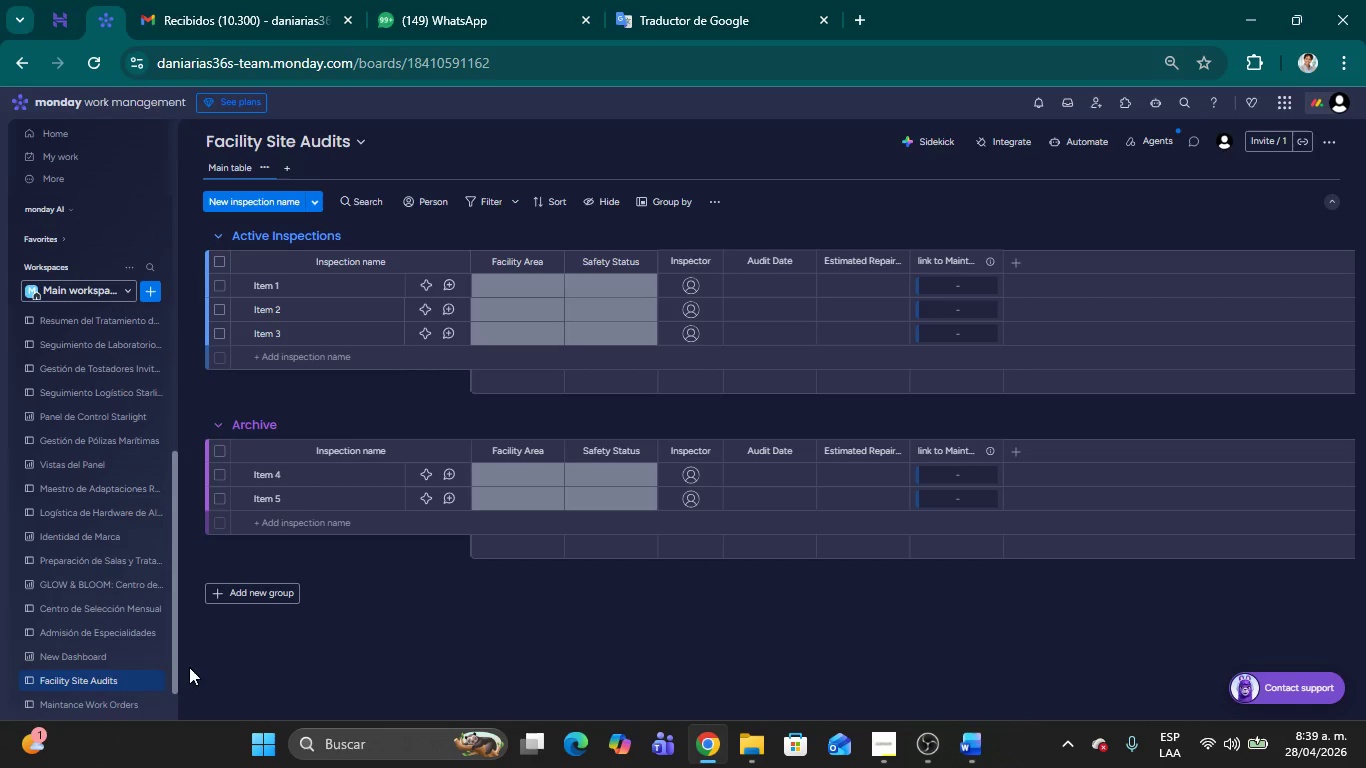 
wait(9.8)
 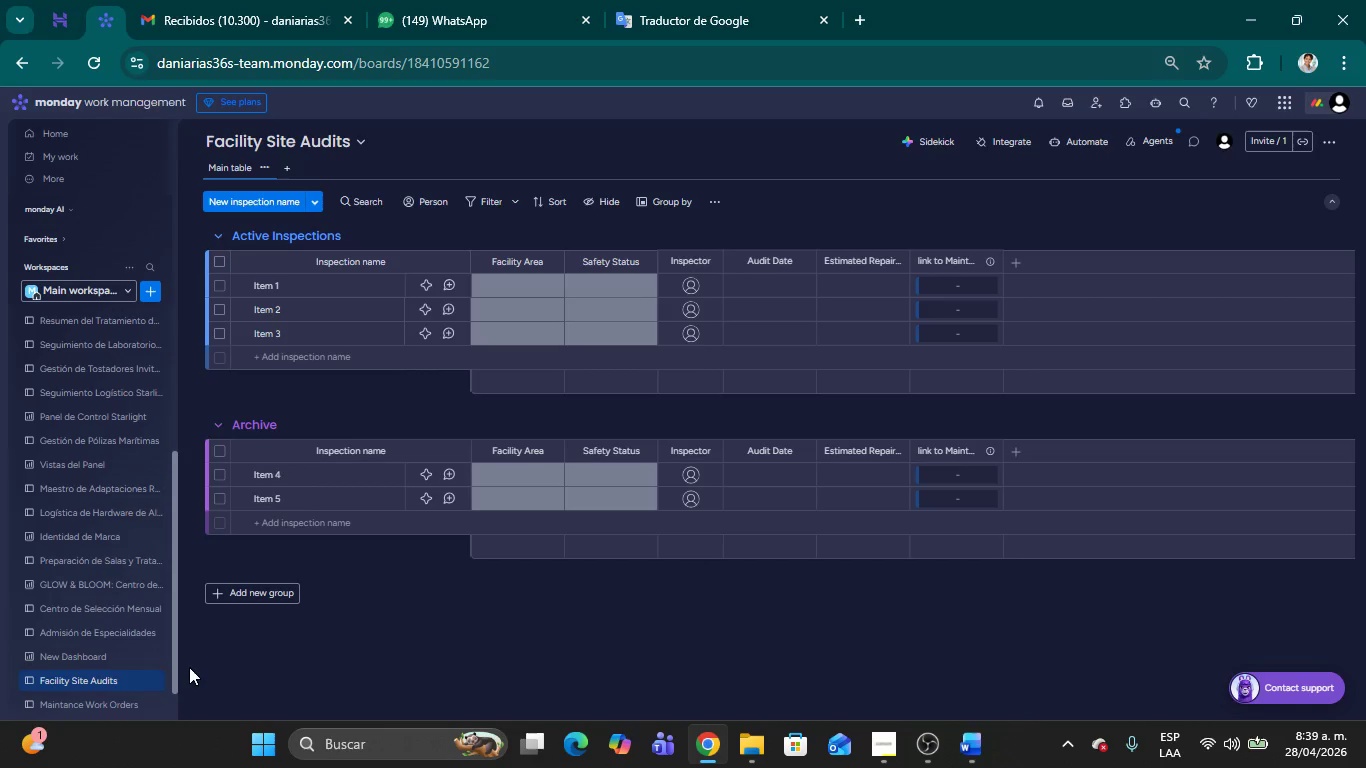 
left_click([118, 707])
 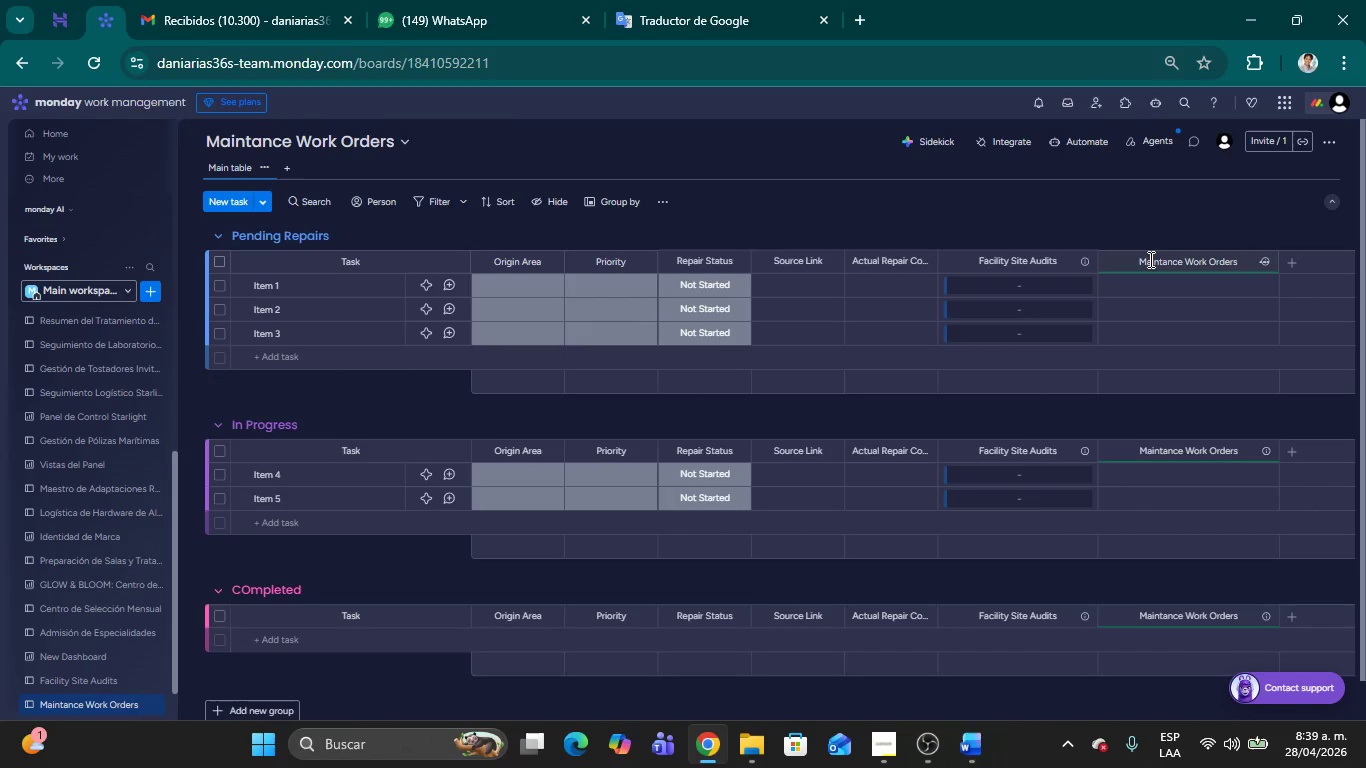 
double_click([1149, 259])
 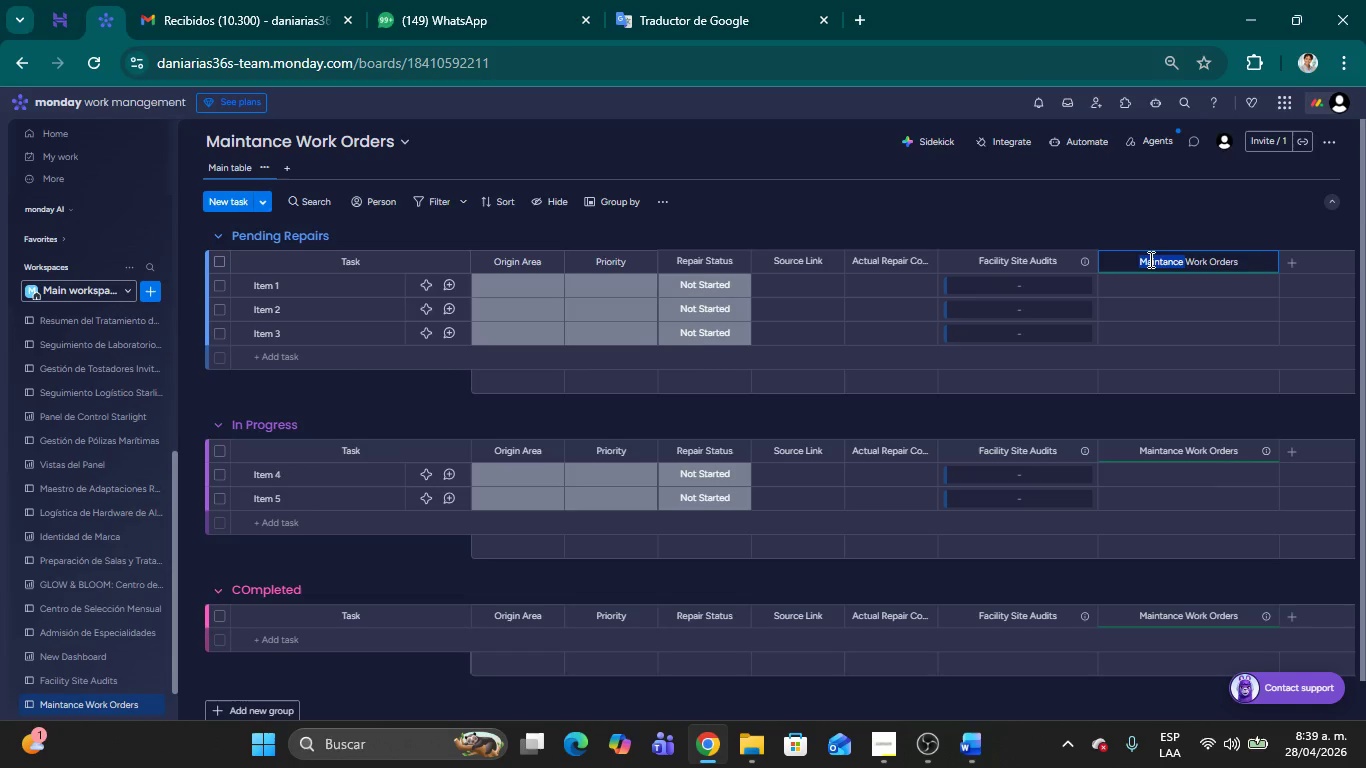 
key(Backspace)
type([Delete][Delete][Delete][Delete][Delete][Delete][Delete][Delete][Delete][Delete][Delete]Audit Safety Status)
 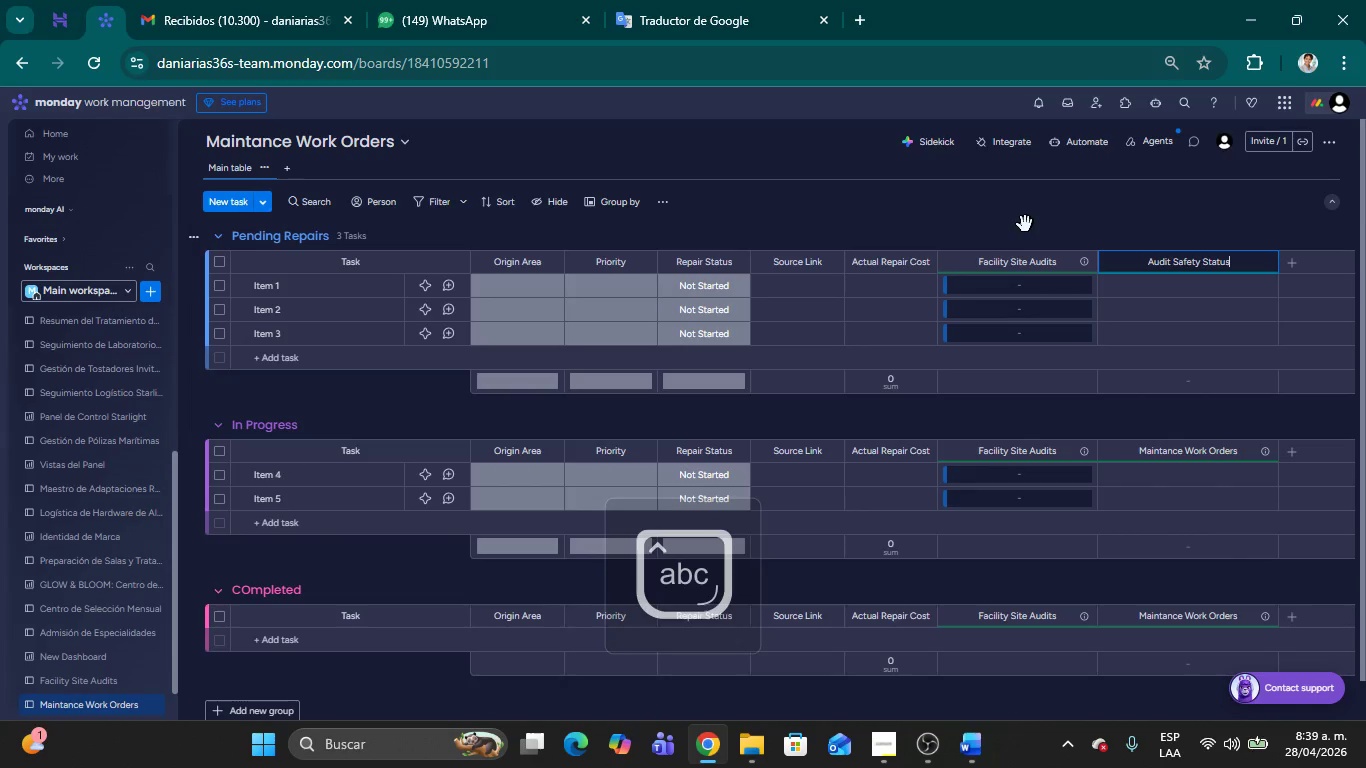 
left_click([932, 202])
 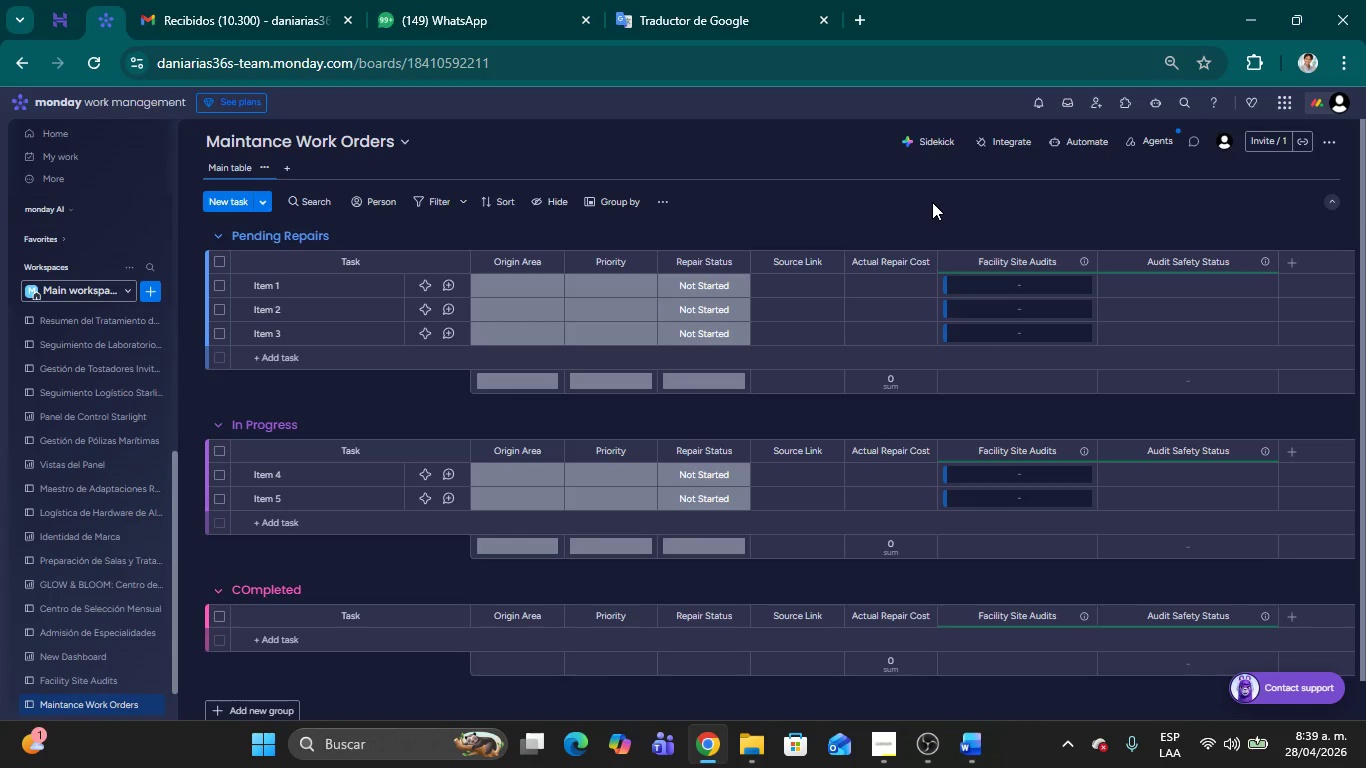 
wait(30.64)
 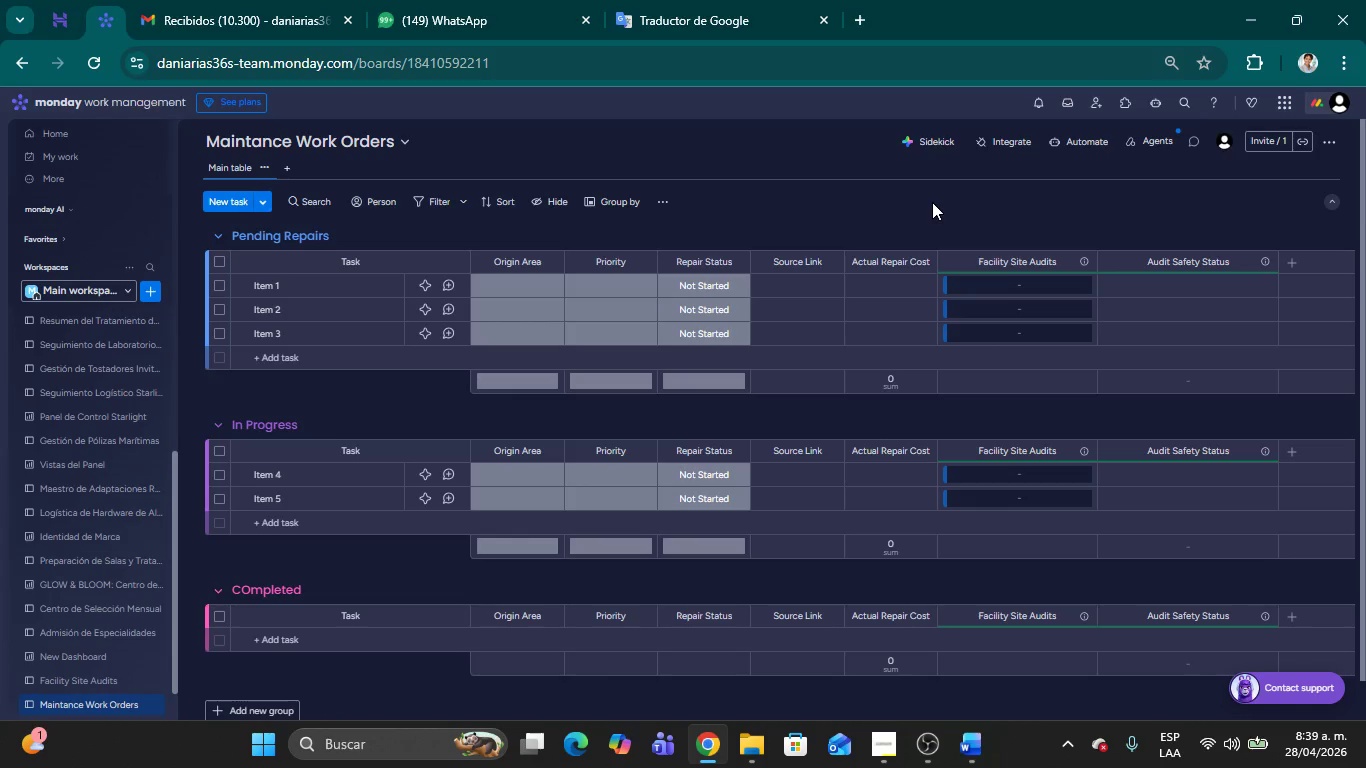 
left_click([1263, 262])
 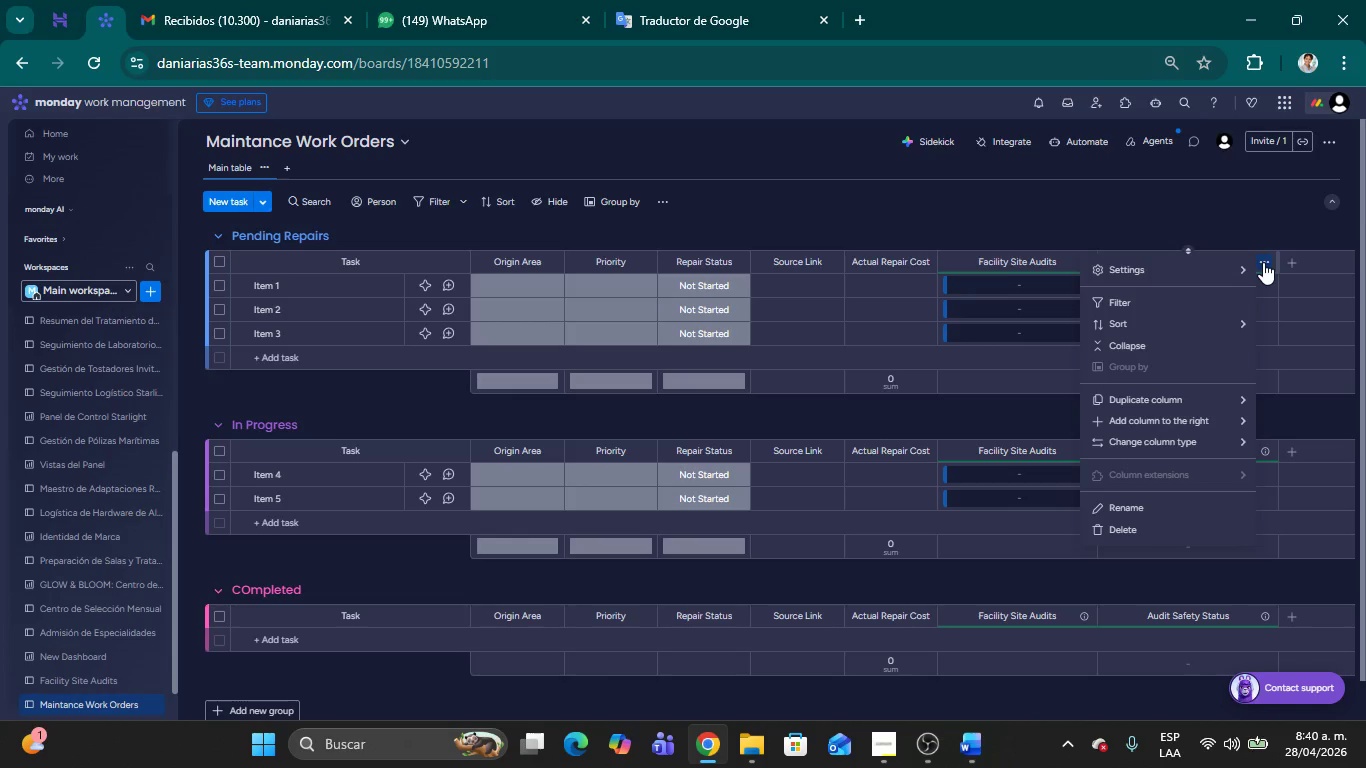 
wait(9.92)
 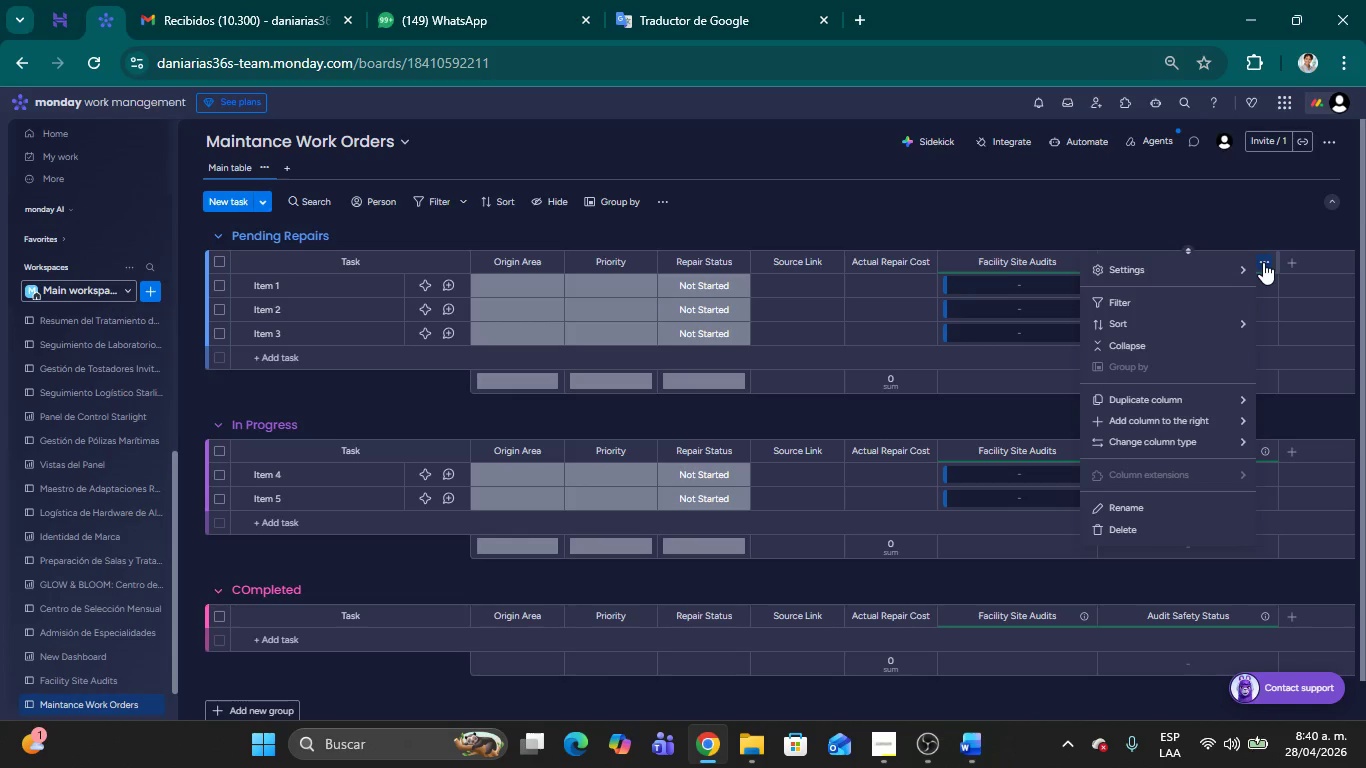 
left_click([999, 271])
 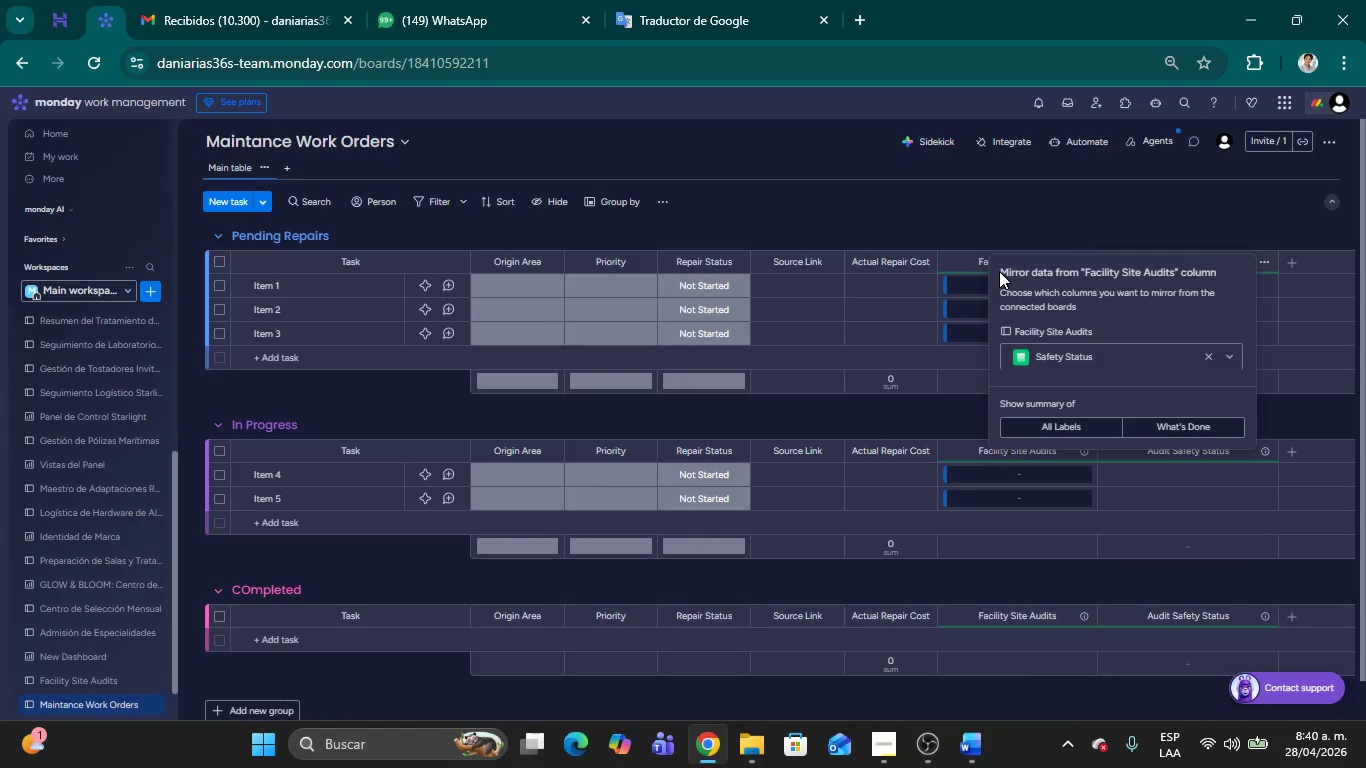 
left_click([1098, 186])
 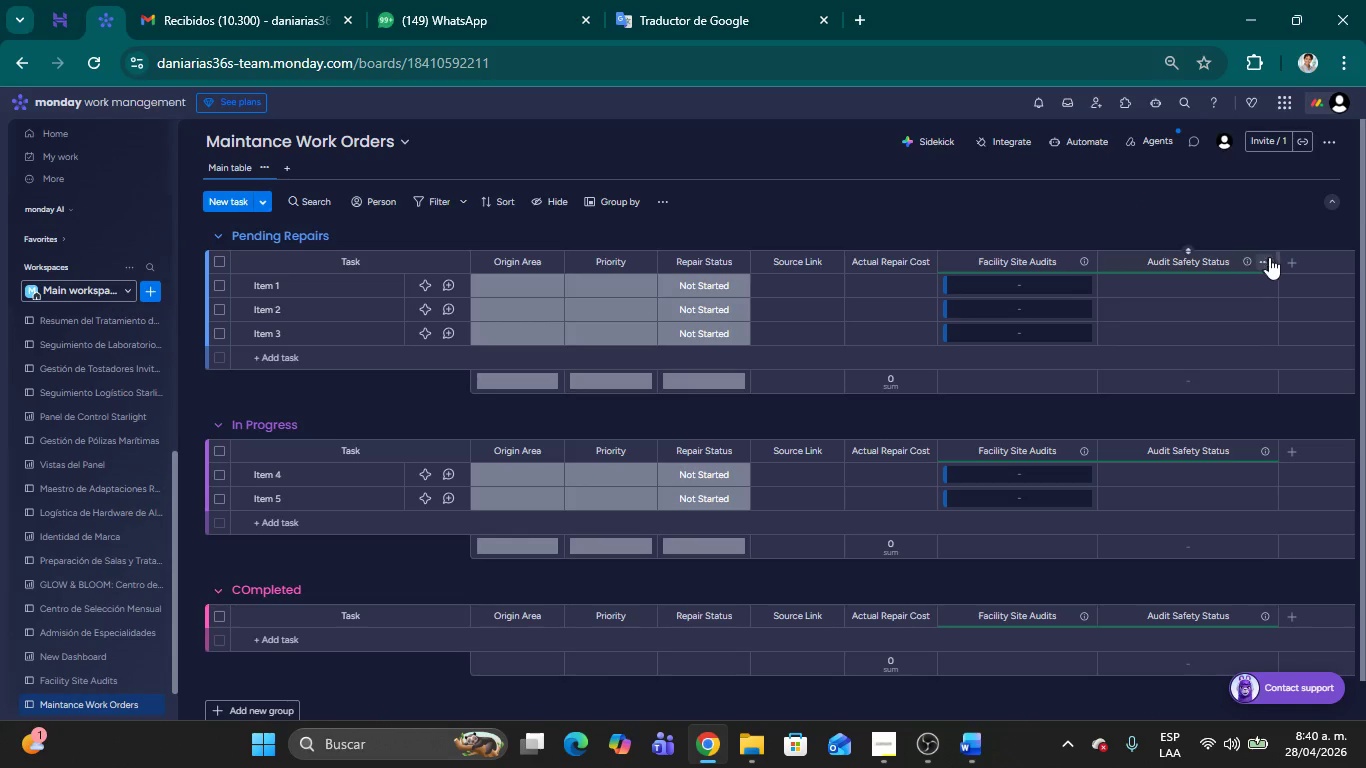 
left_click([1269, 259])
 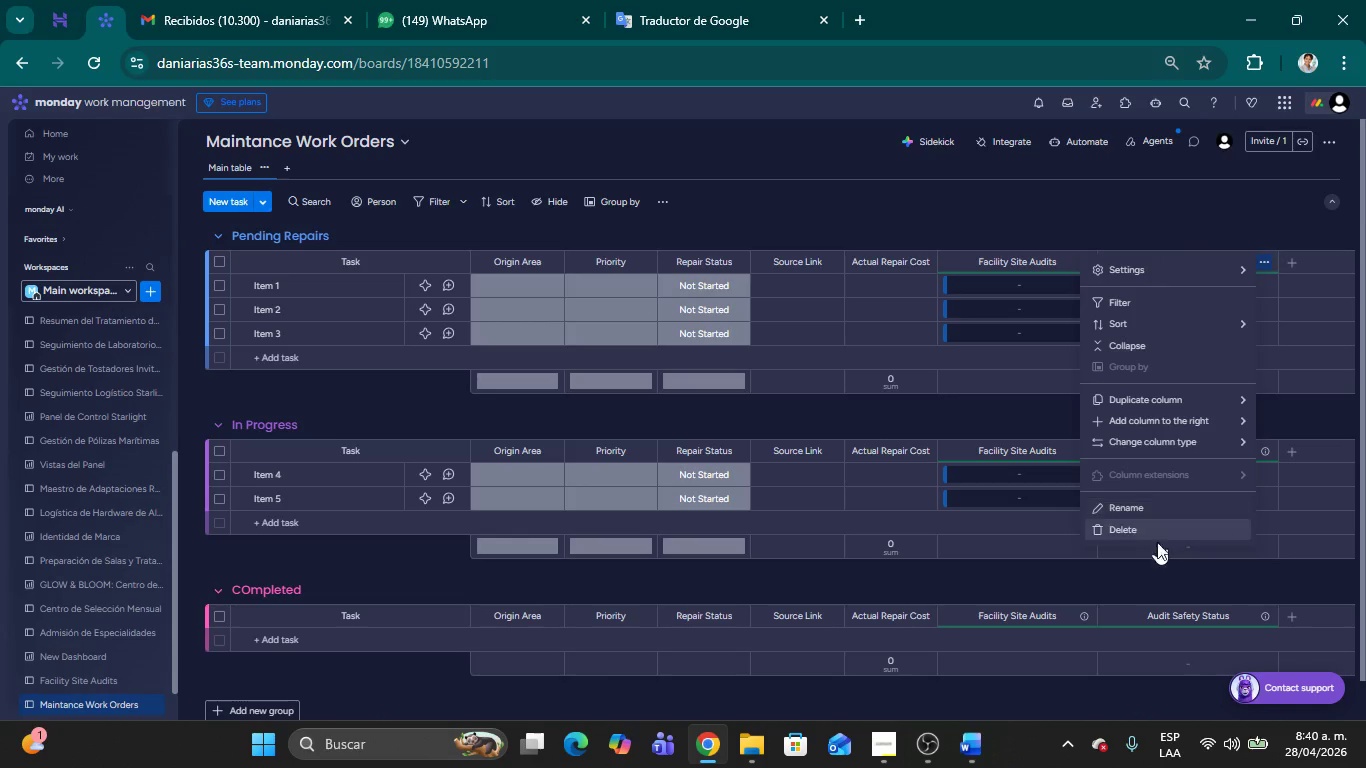 
left_click([1052, 211])
 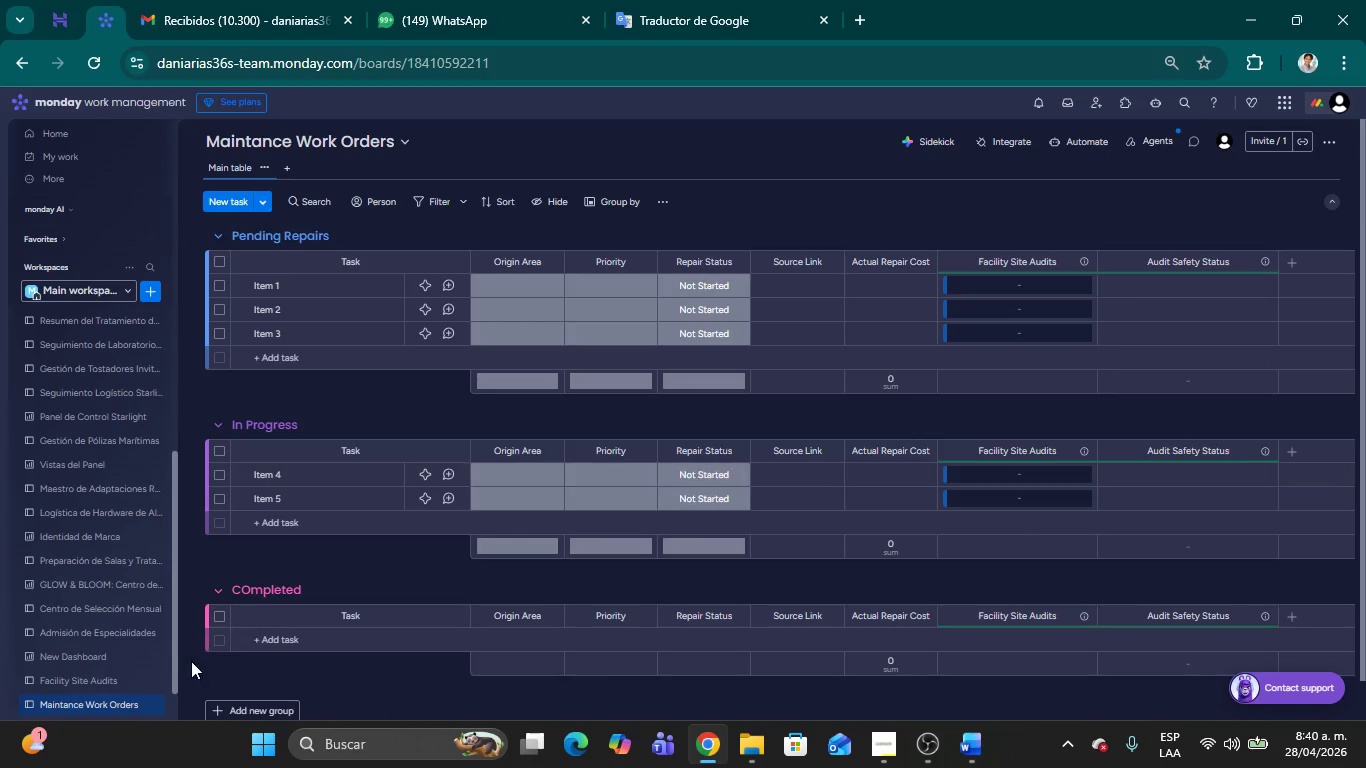 
left_click([103, 686])
 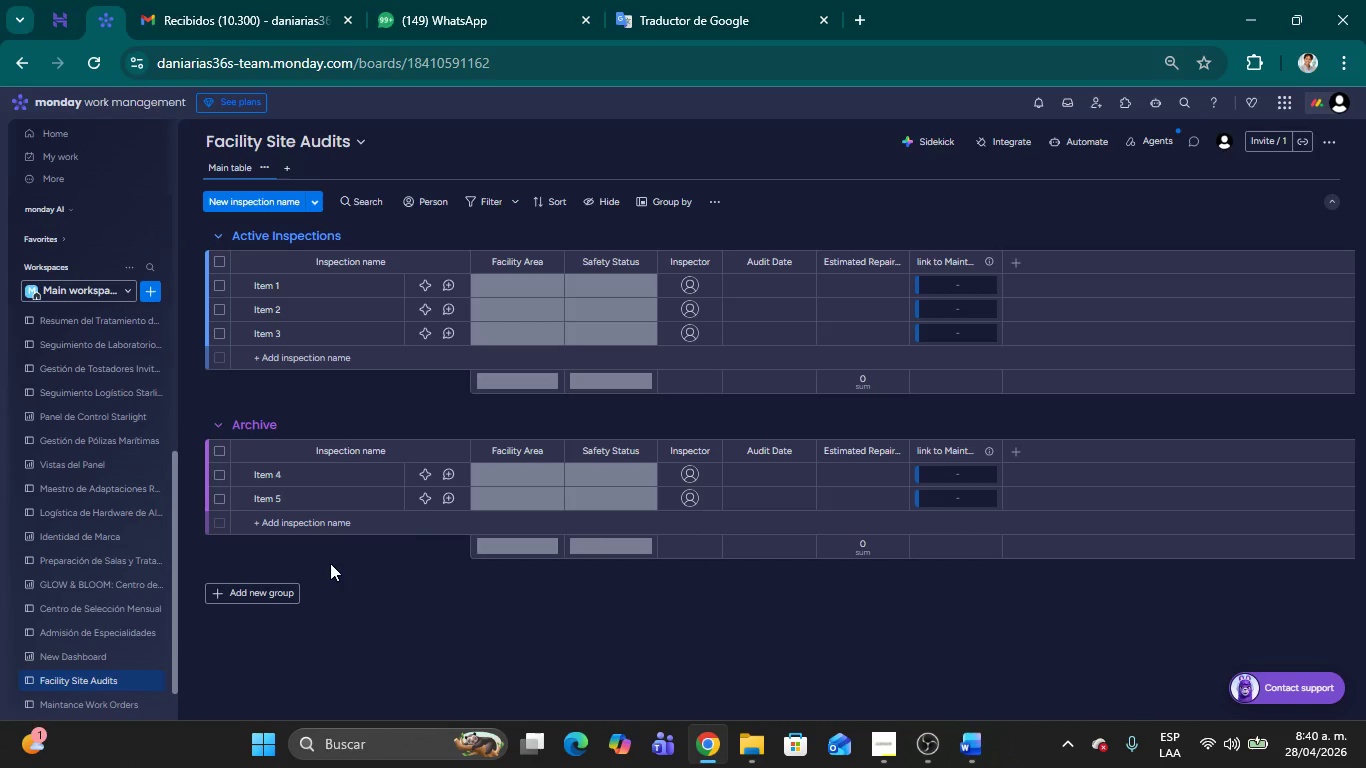 
wait(24.43)
 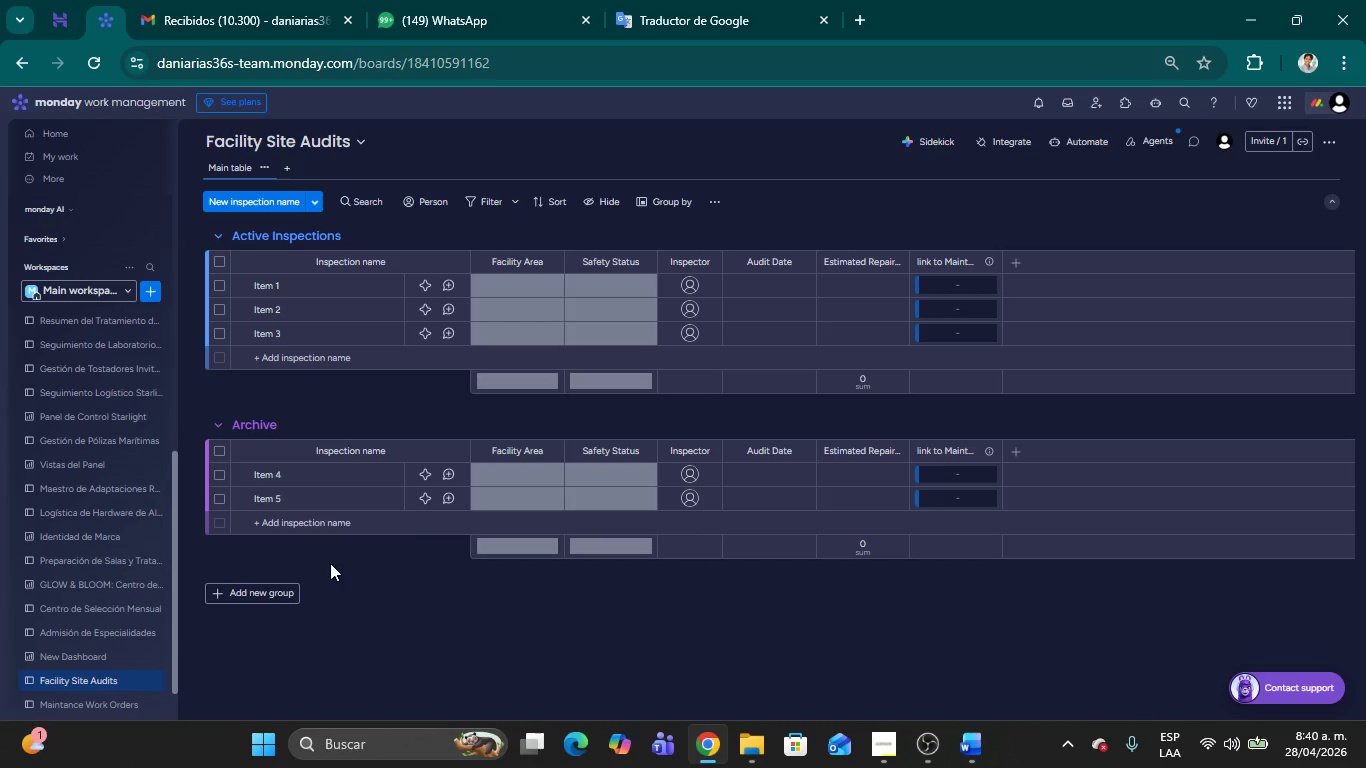 
mouse_move([870, 244])
 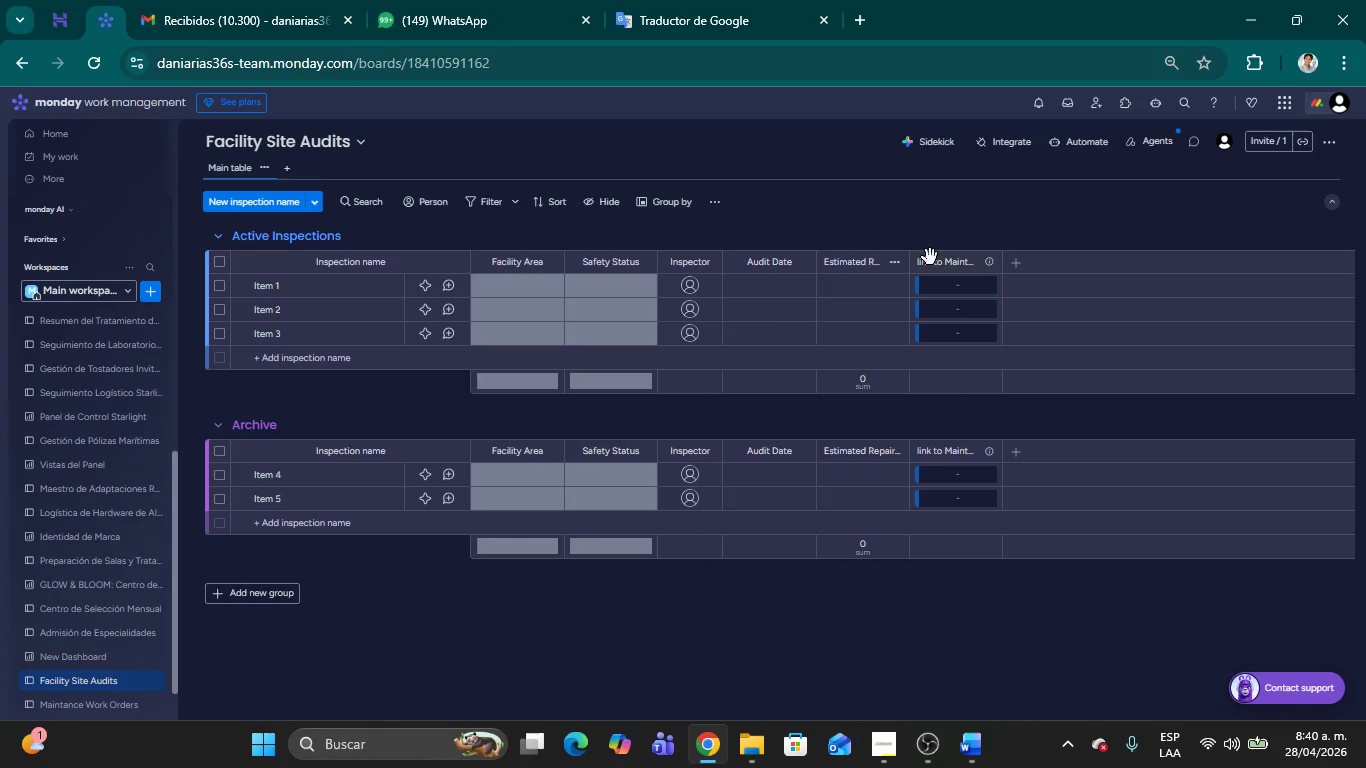 
mouse_move([940, 236])
 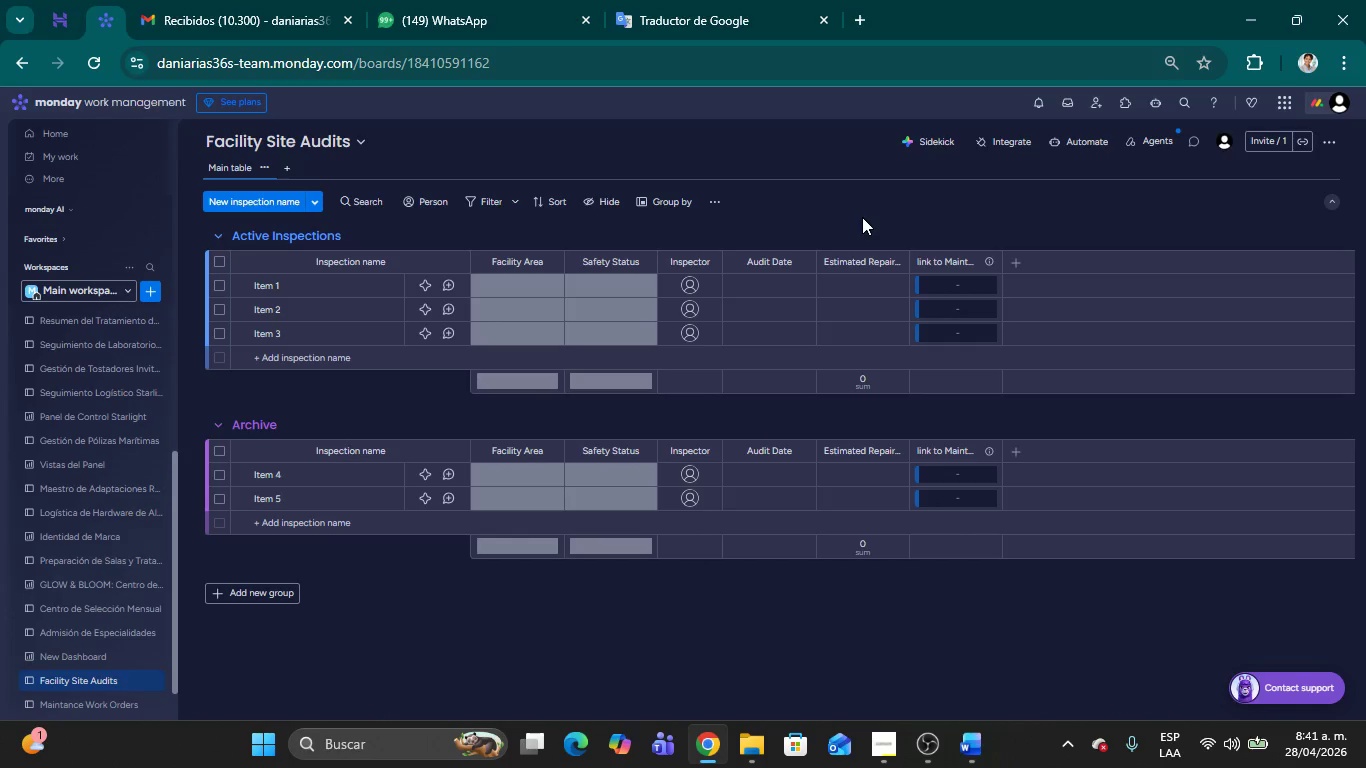 
wait(50.28)
 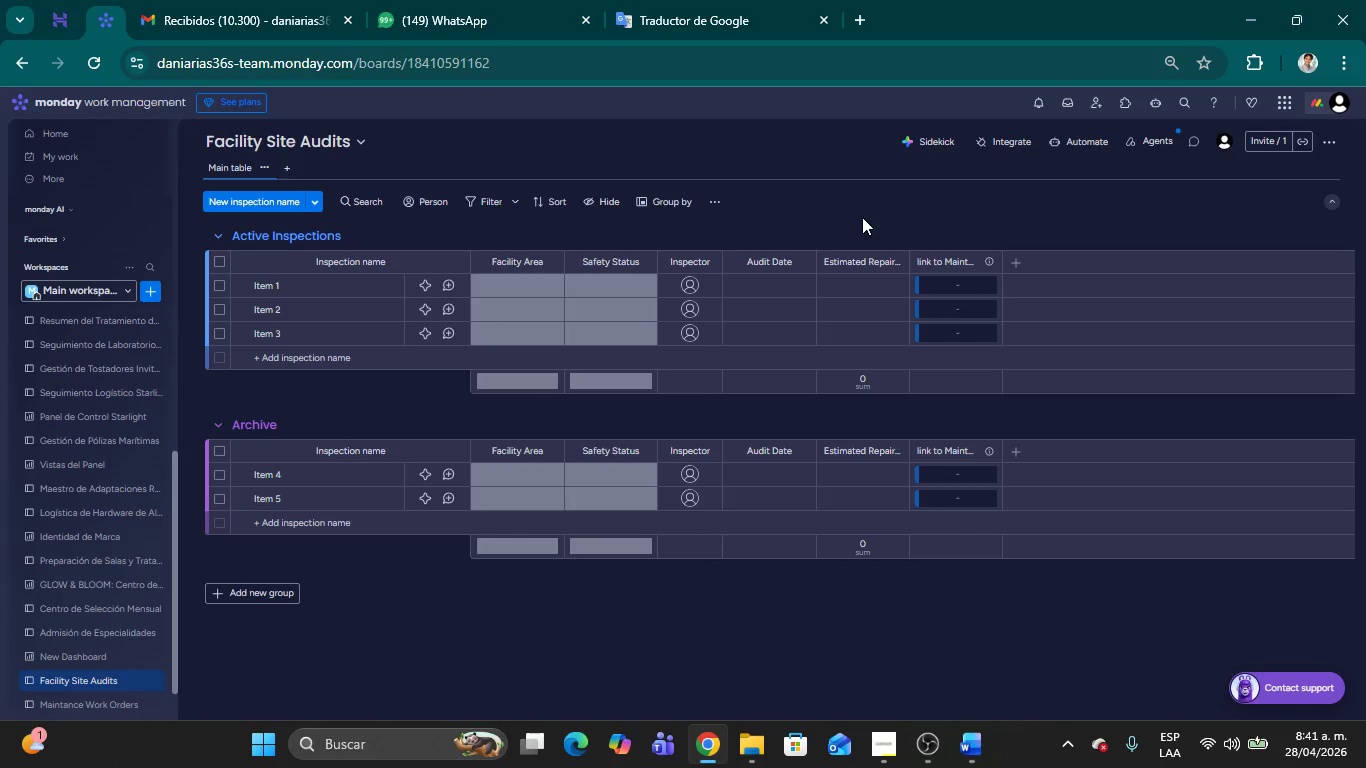 
left_click([862, 217])
 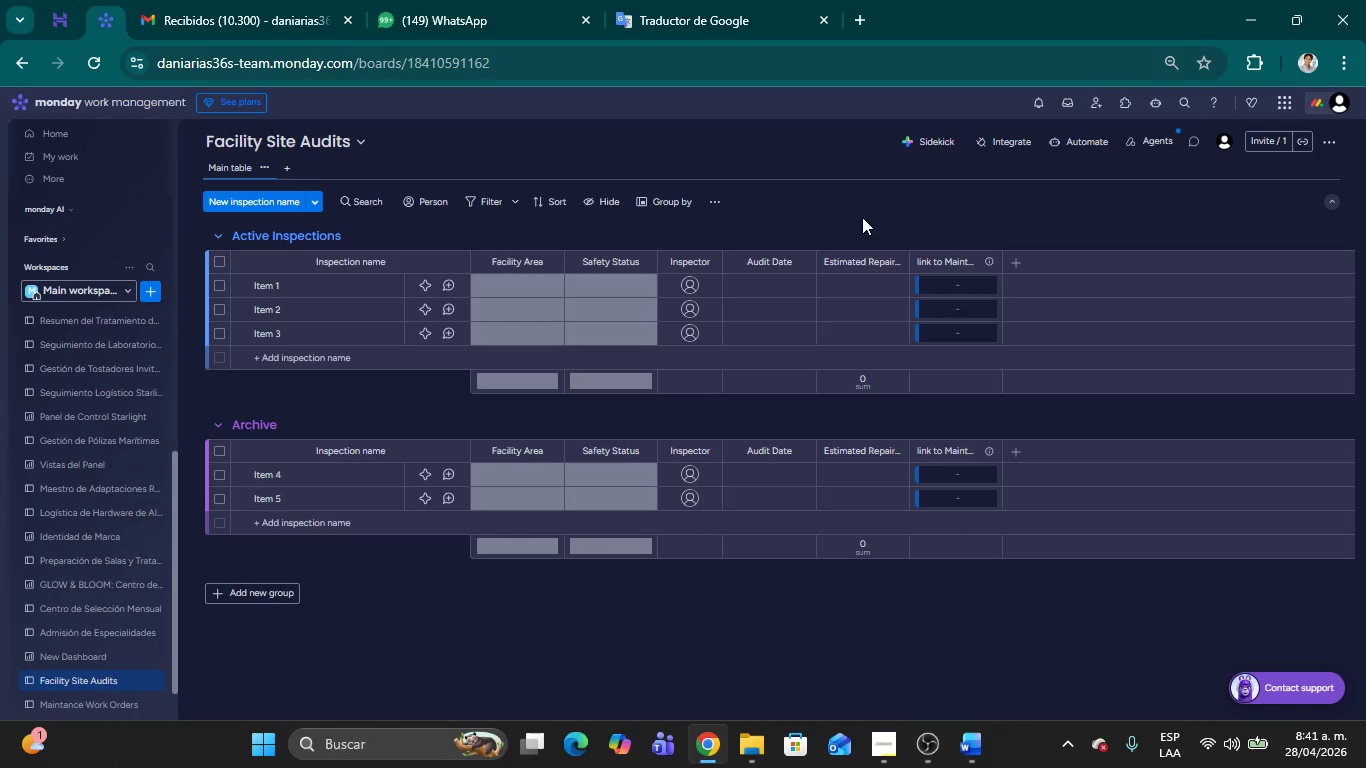 
wait(17.02)
 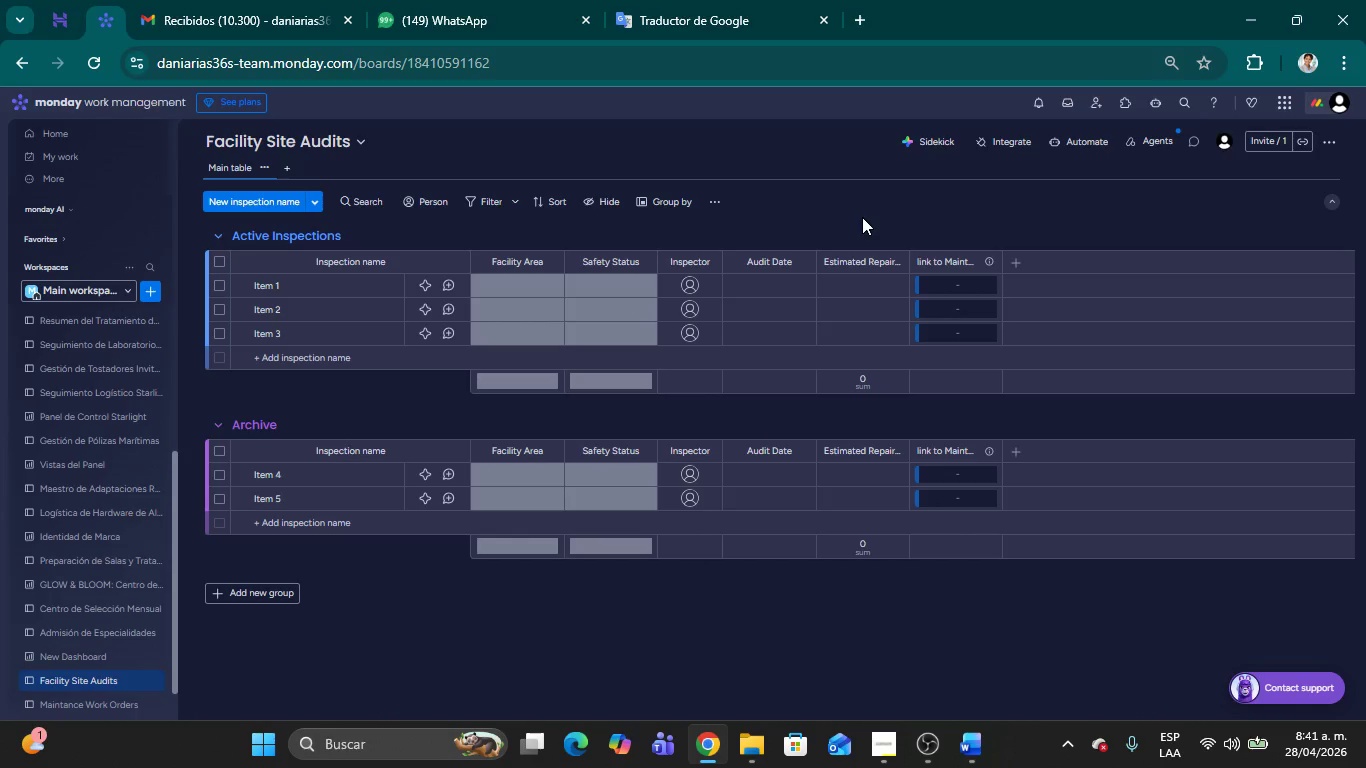 
left_click([941, 263])
 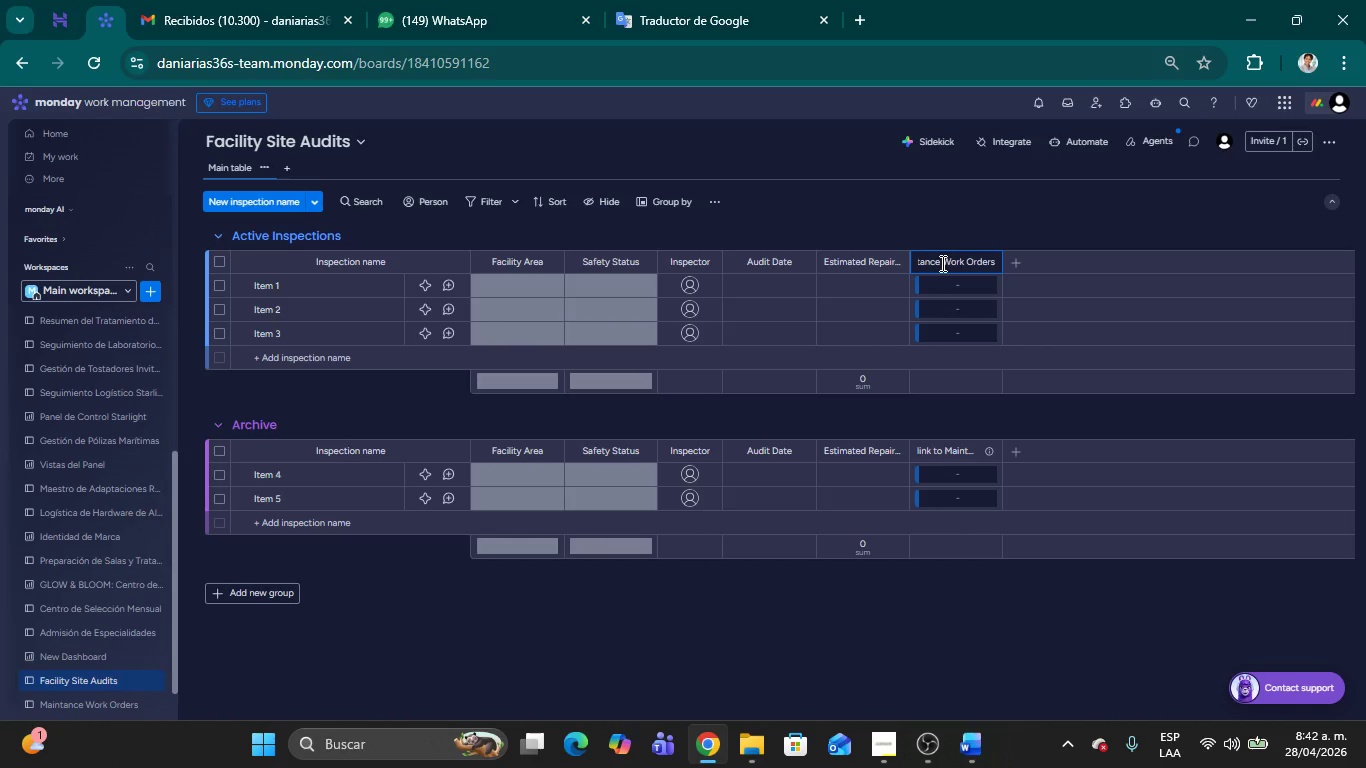 
hold_key(key=Backspace, duration=1.53)
 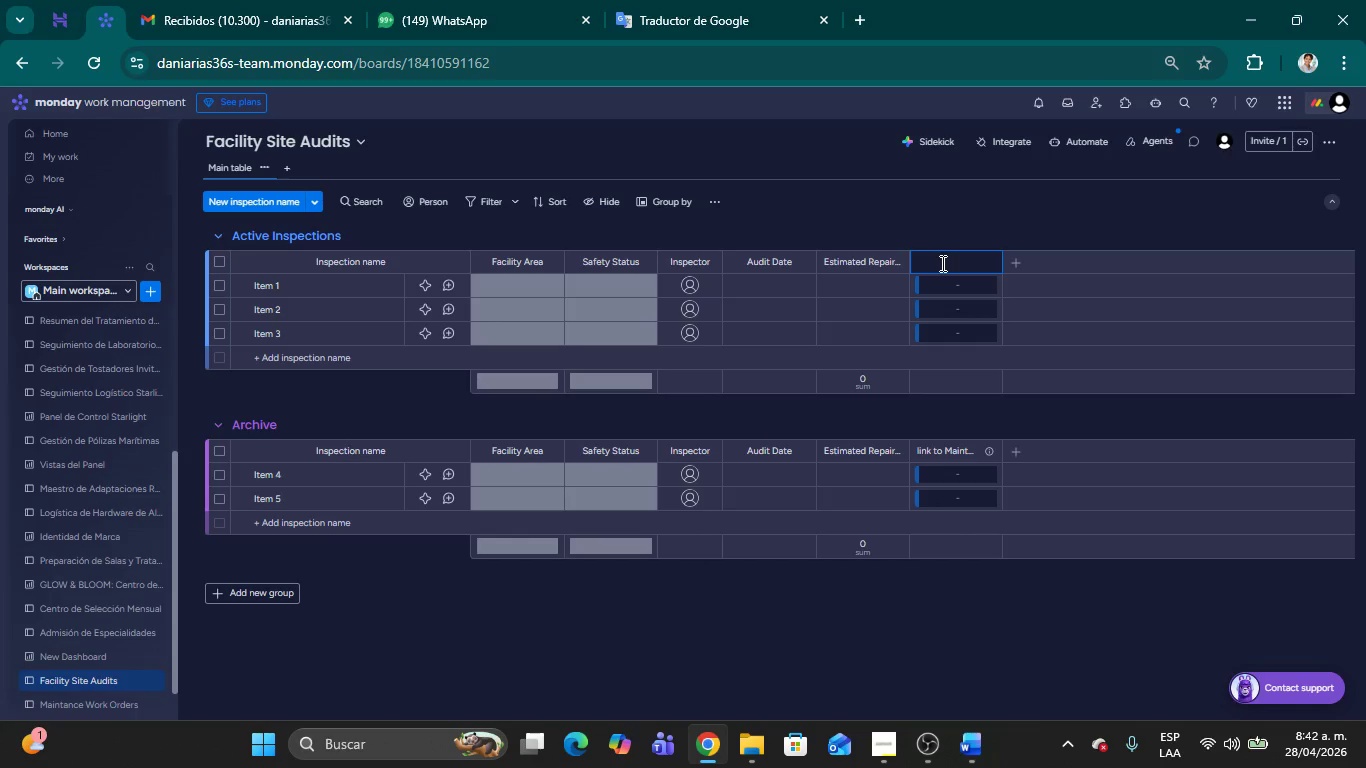 
hold_key(key=Backspace, duration=0.44)
 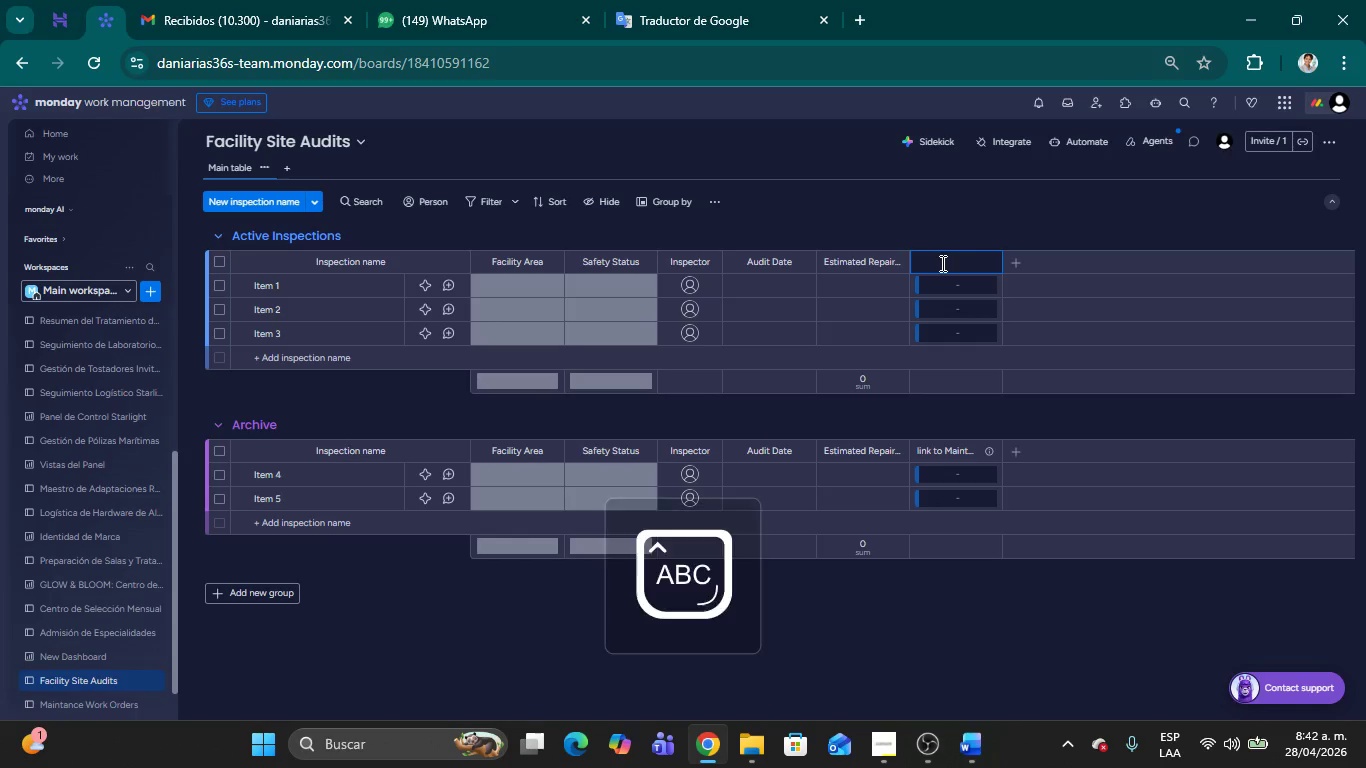 
type(Maintance Work Order)
 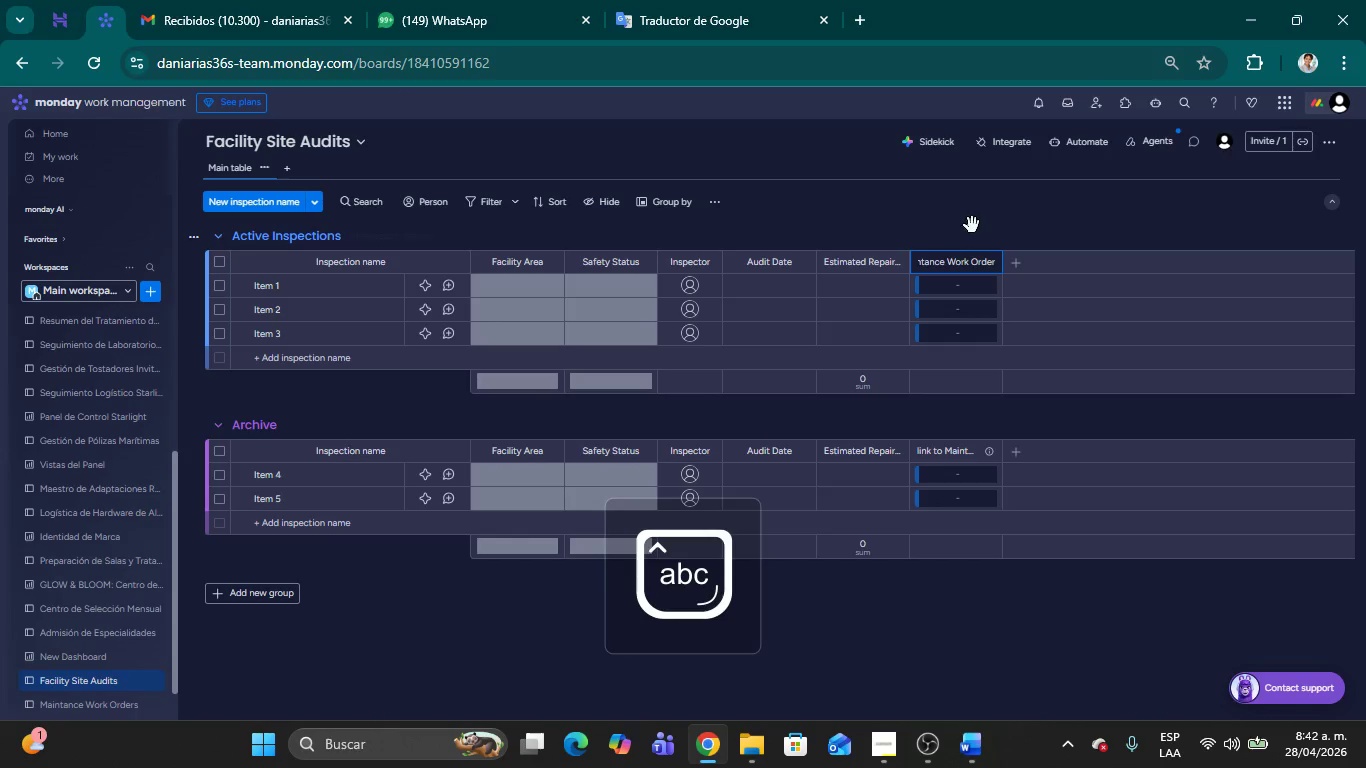 
left_click([972, 221])
 